 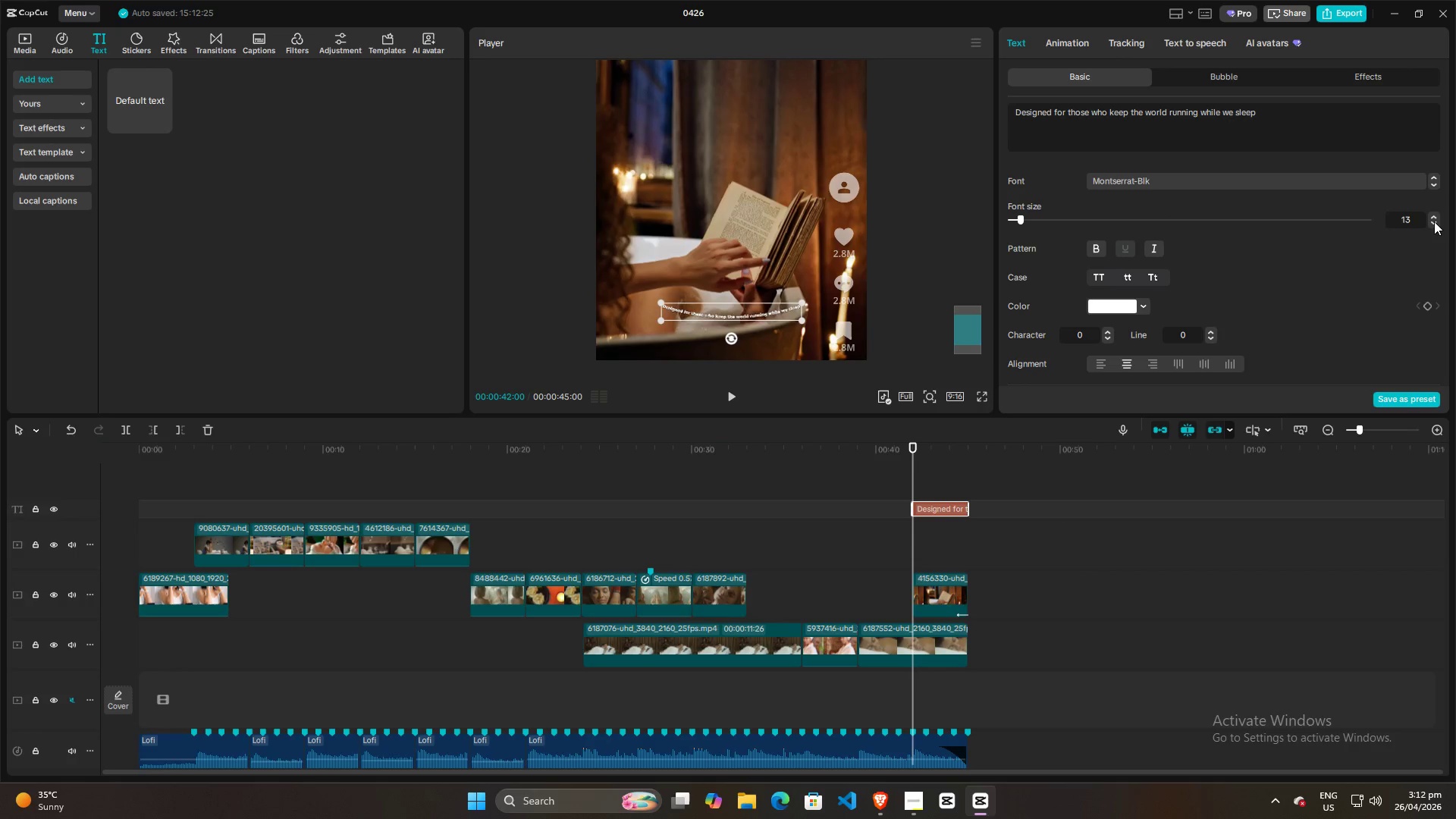 
triple_click([1434, 221])
 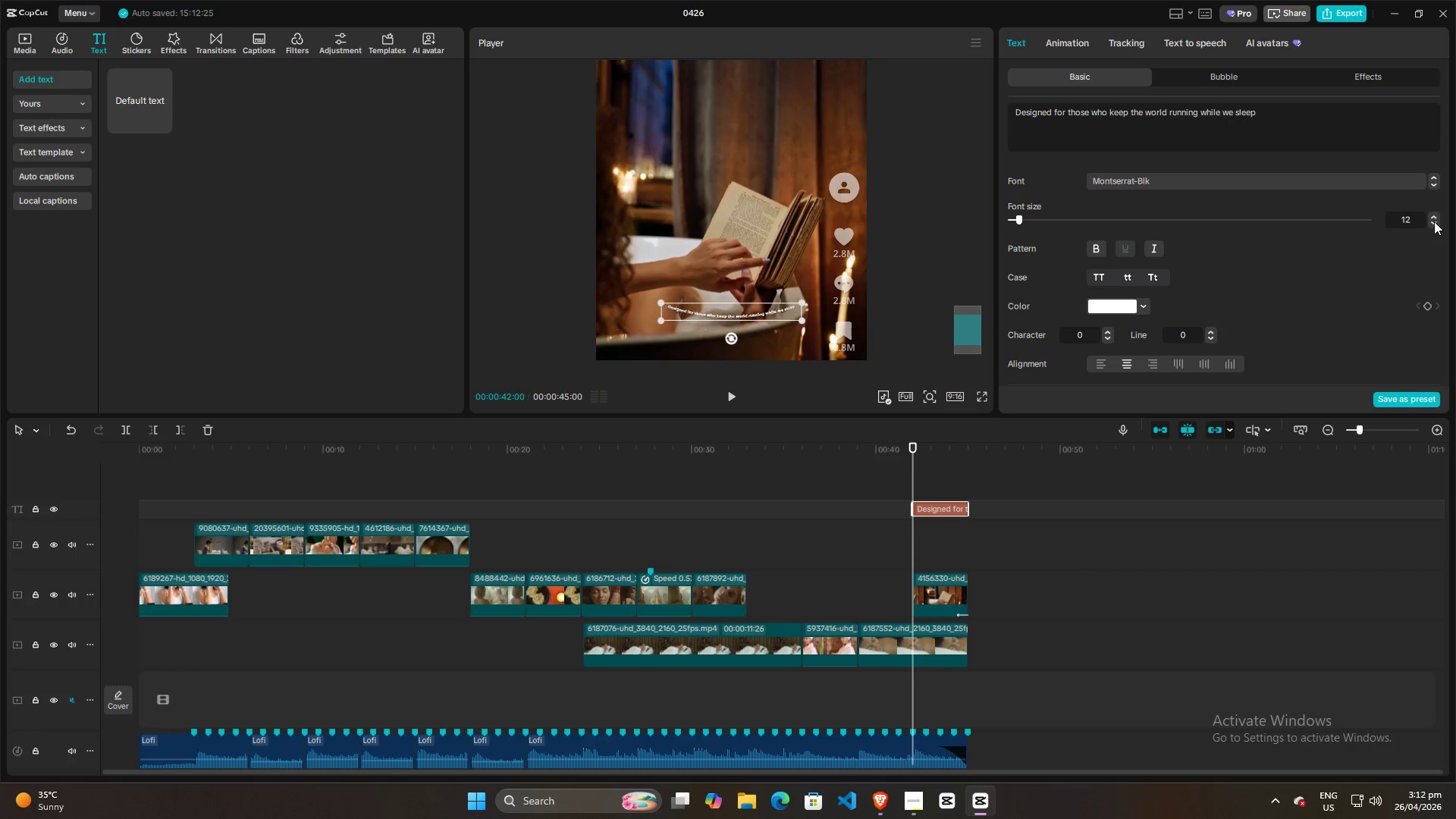 
triple_click([1434, 221])
 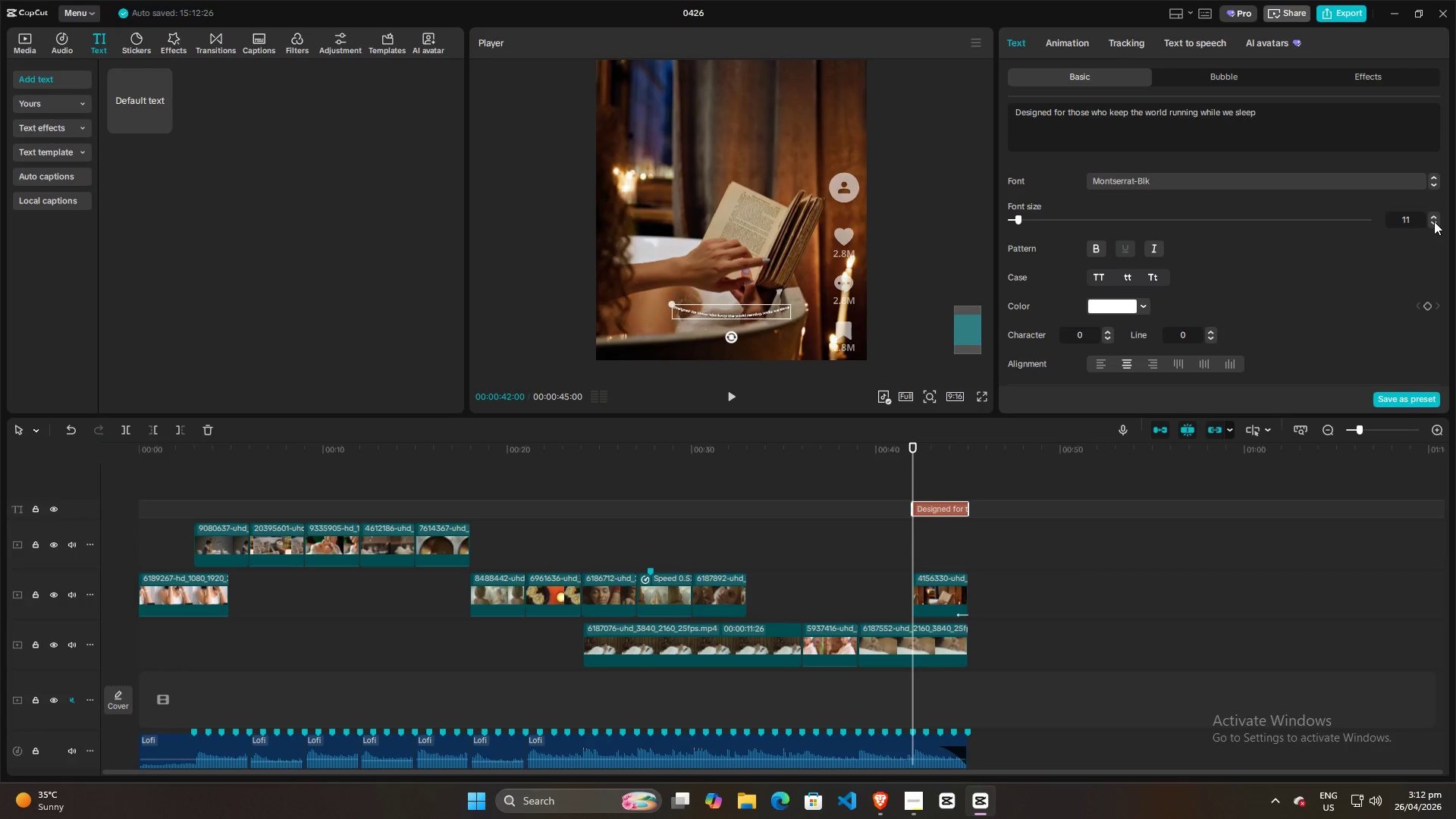 
triple_click([1434, 221])
 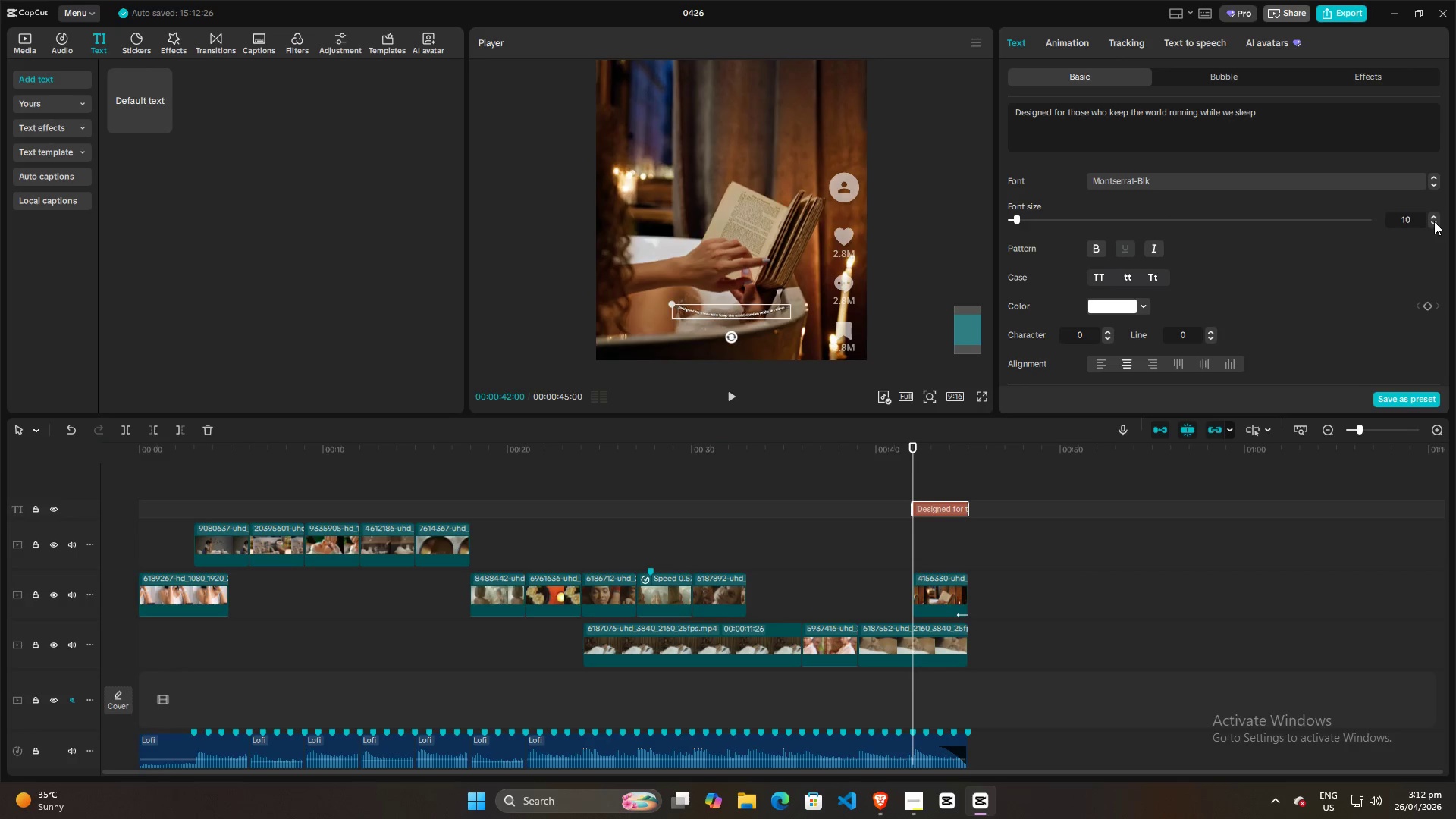 
triple_click([1434, 221])
 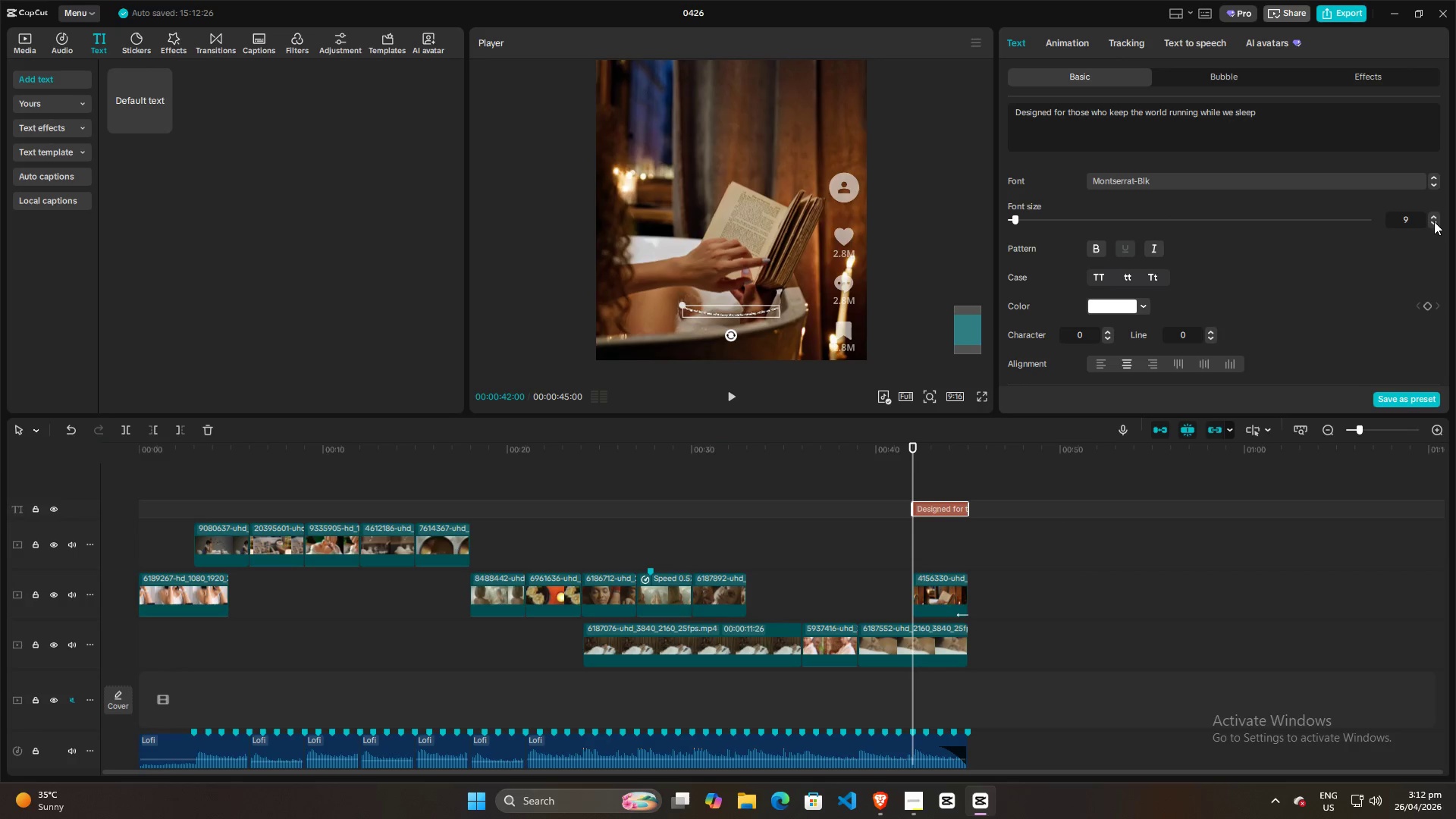 
triple_click([1434, 221])
 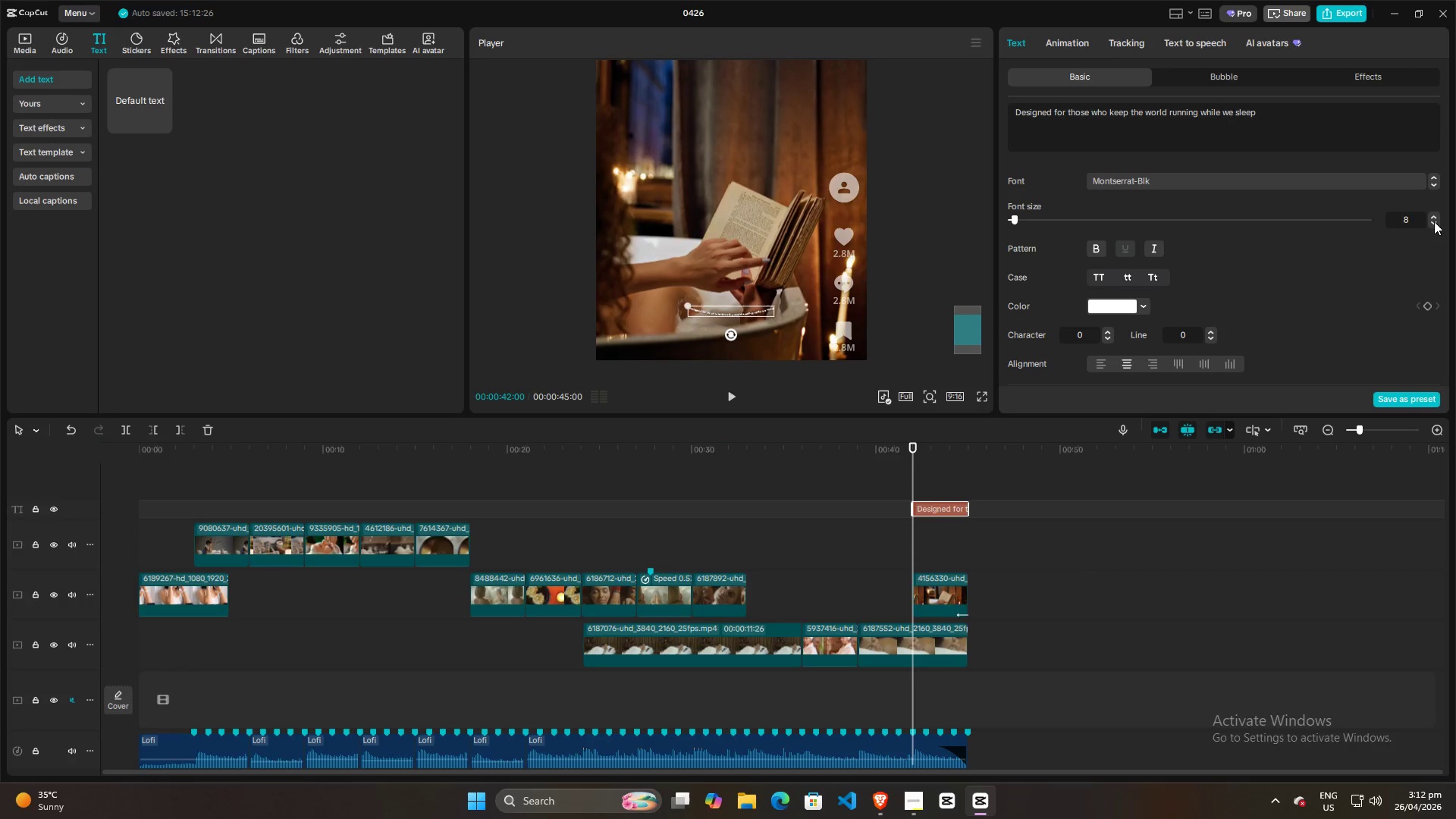 
triple_click([1434, 221])
 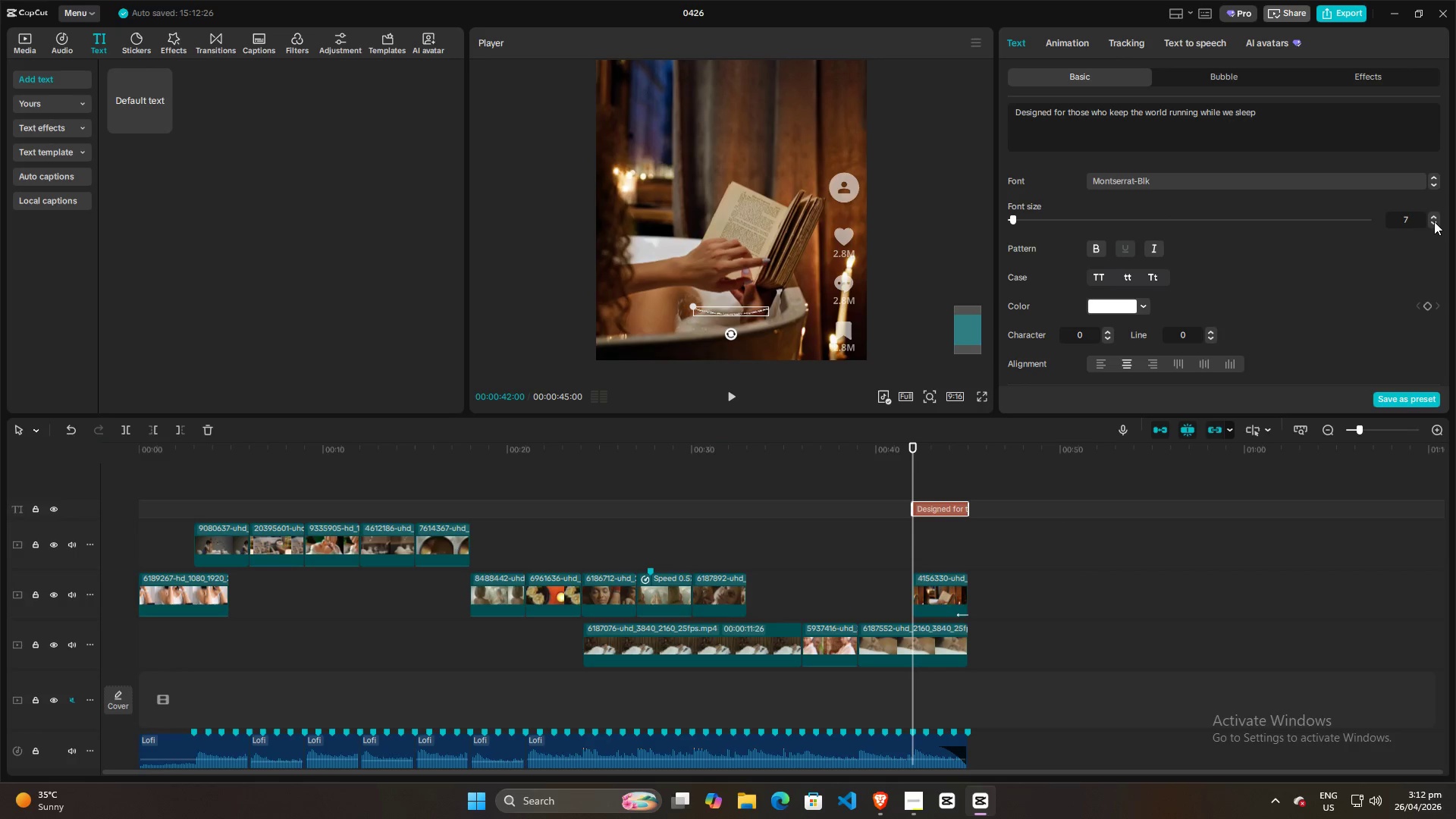 
triple_click([1434, 221])
 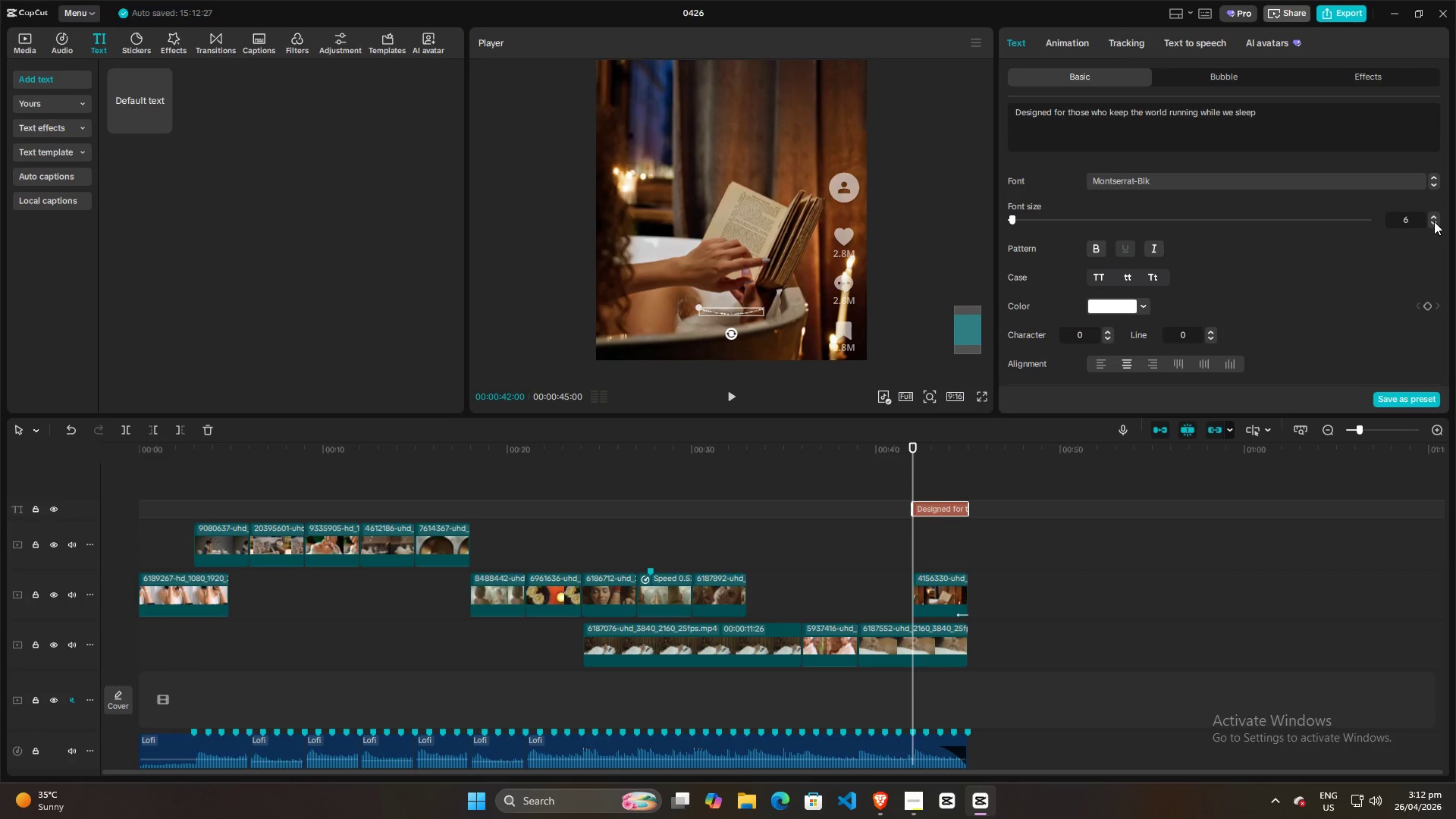 
triple_click([1434, 221])
 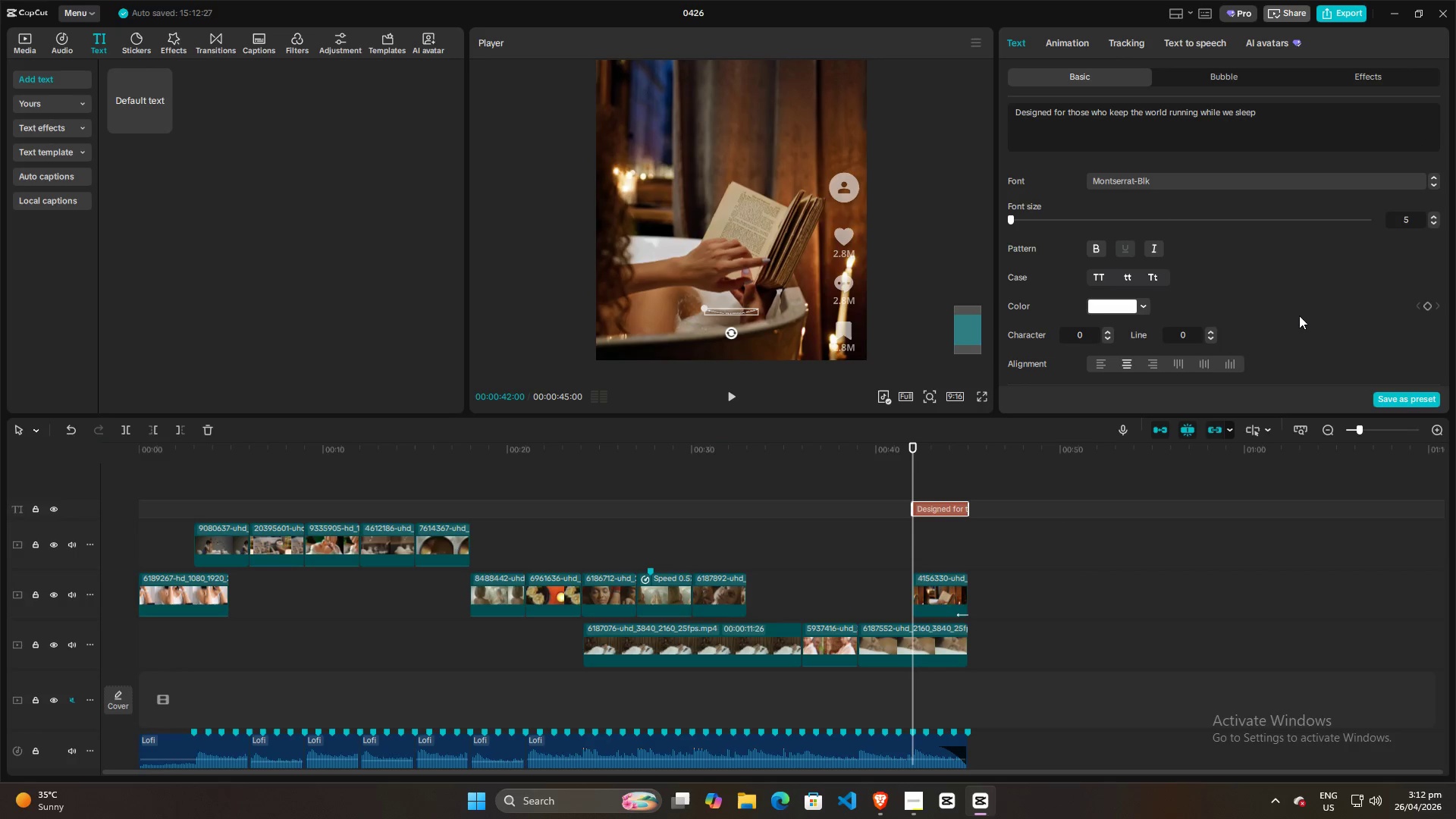 
scroll: coordinate [1135, 303], scroll_direction: down, amount: 13.0
 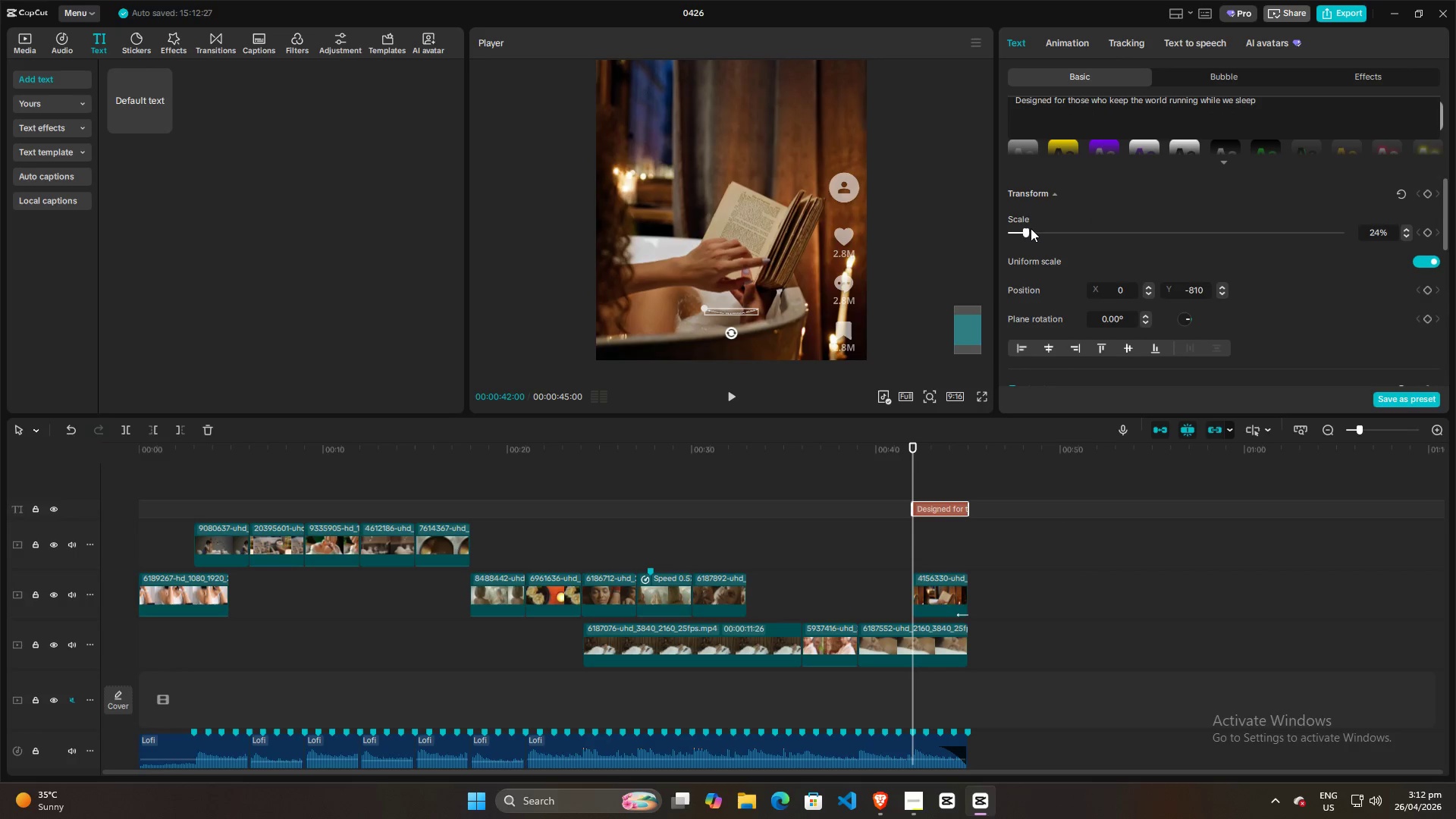 
left_click_drag(start_coordinate=[1030, 230], to_coordinate=[1071, 230])
 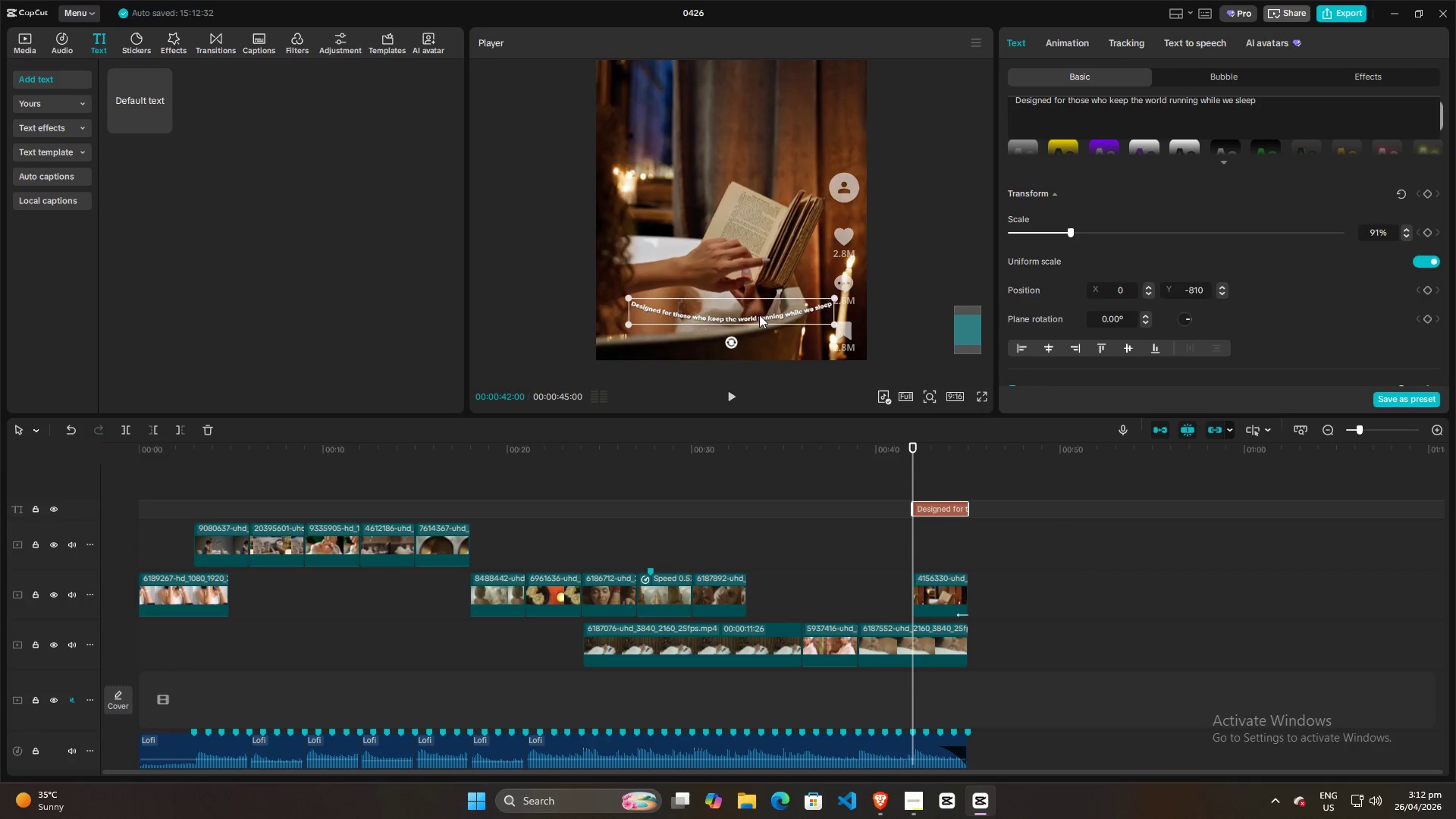 
left_click_drag(start_coordinate=[758, 315], to_coordinate=[758, 257])
 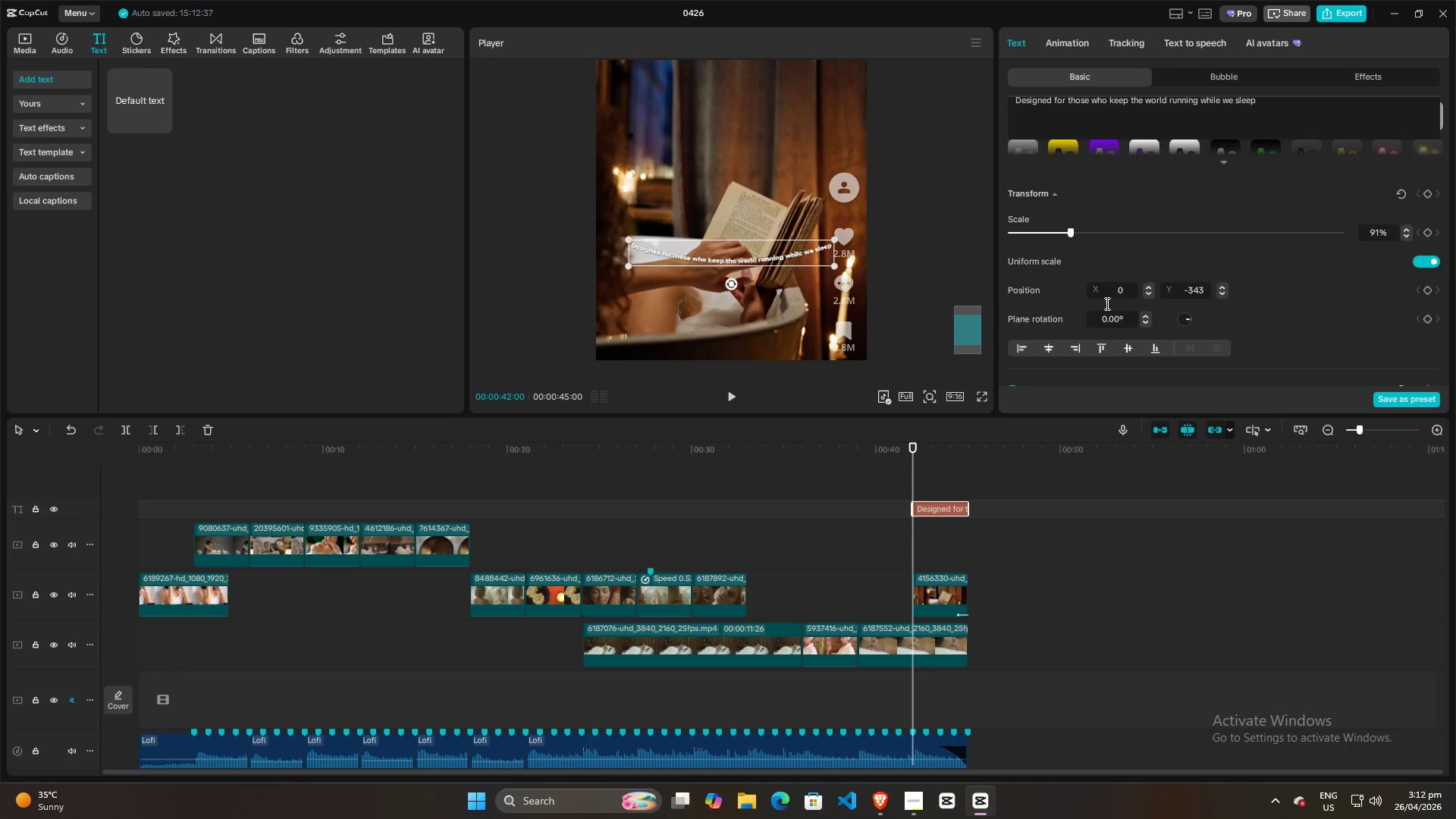 
scroll: coordinate [1242, 300], scroll_direction: down, amount: 12.0
 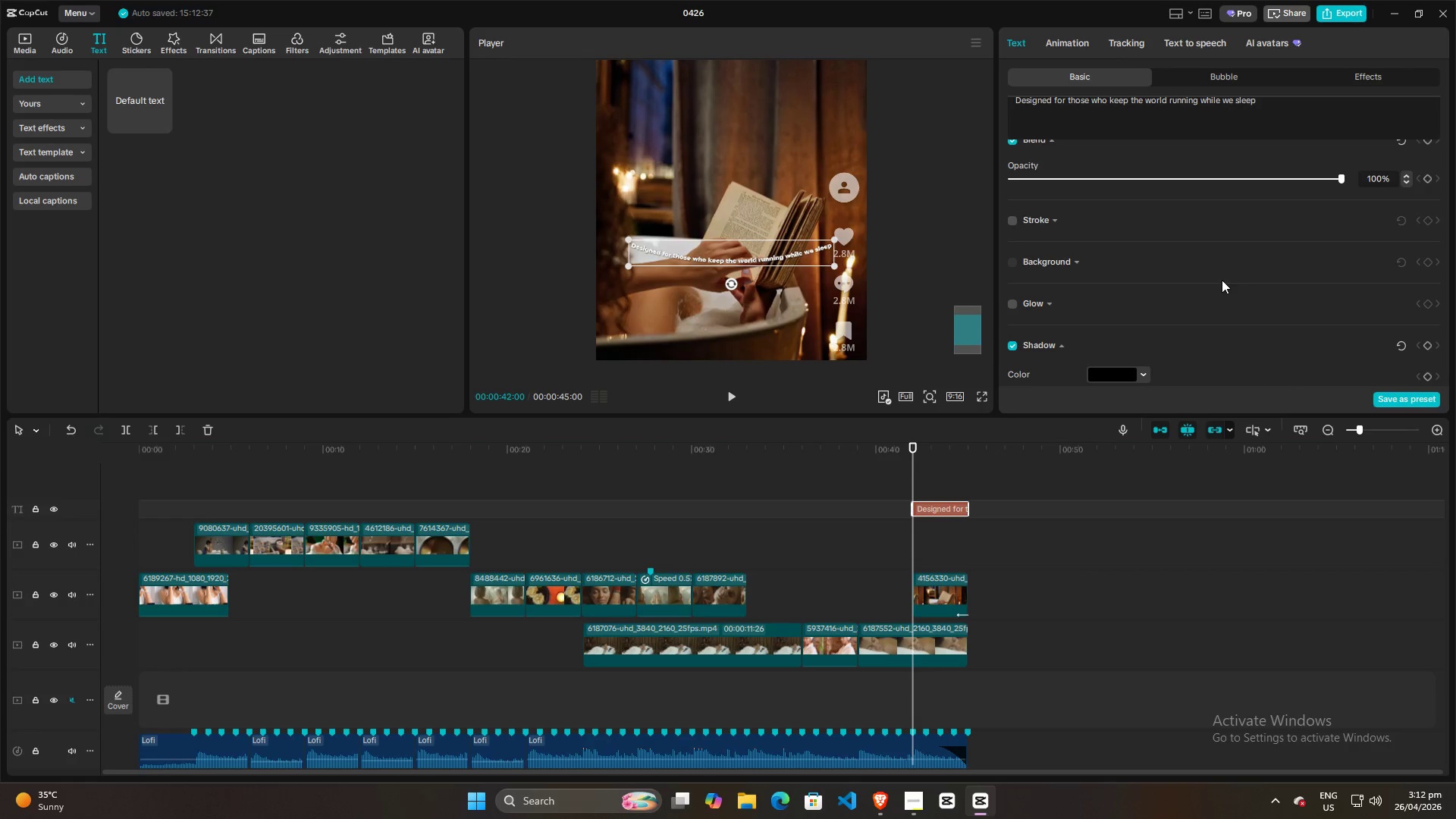 
scroll: coordinate [1221, 298], scroll_direction: up, amount: 10.0
 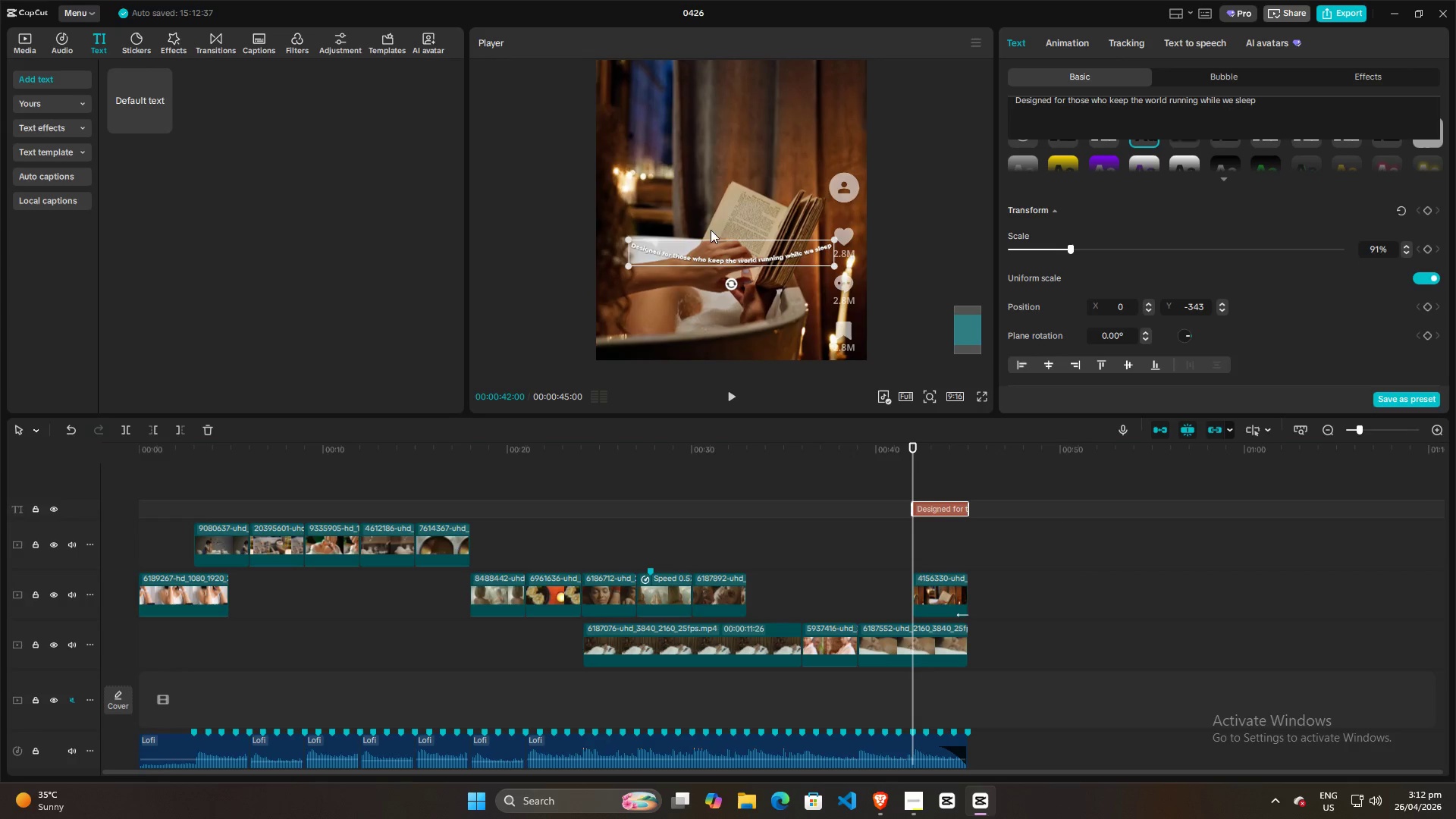 
wait(12.15)
 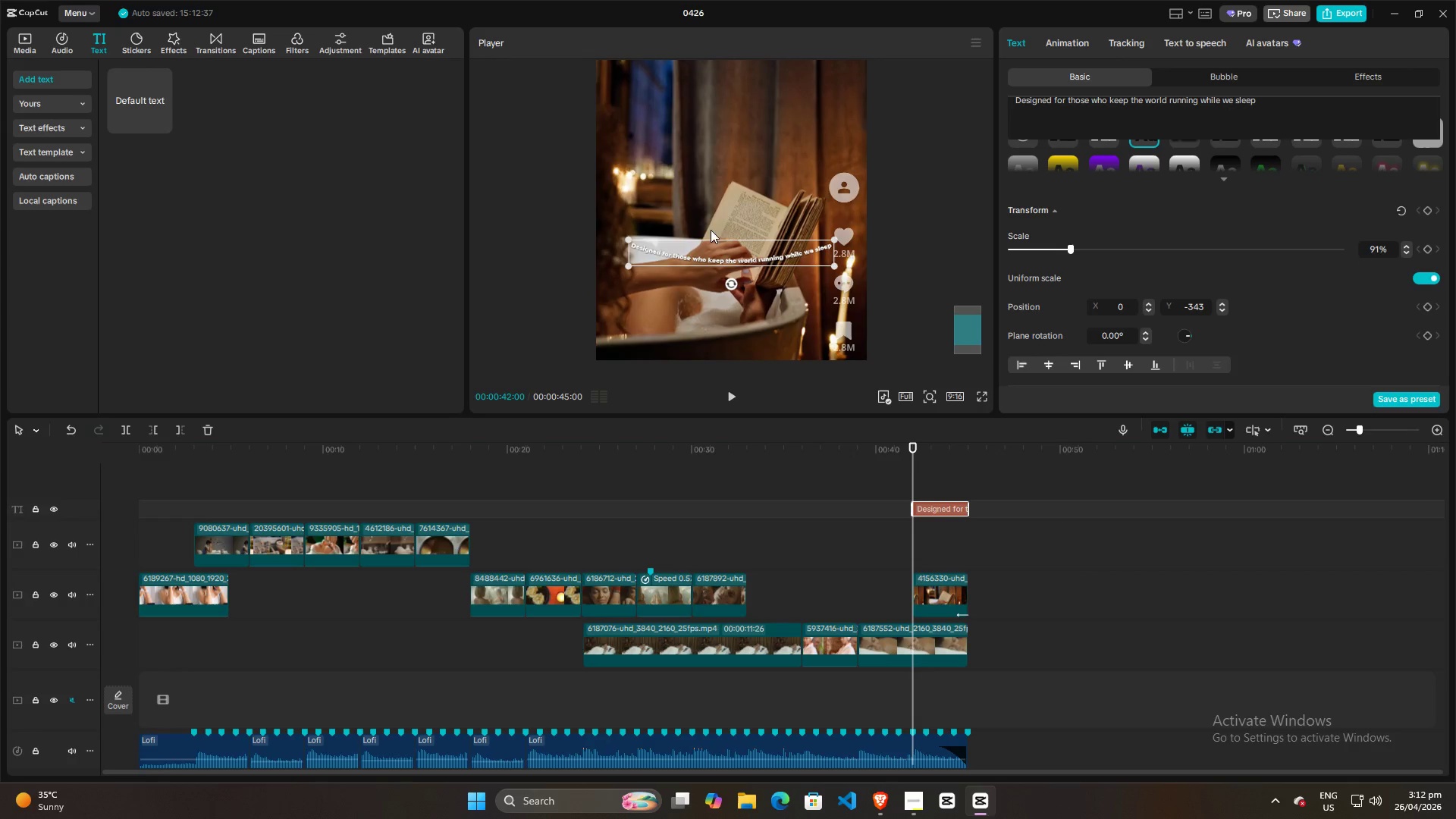 
left_click([937, 514])
 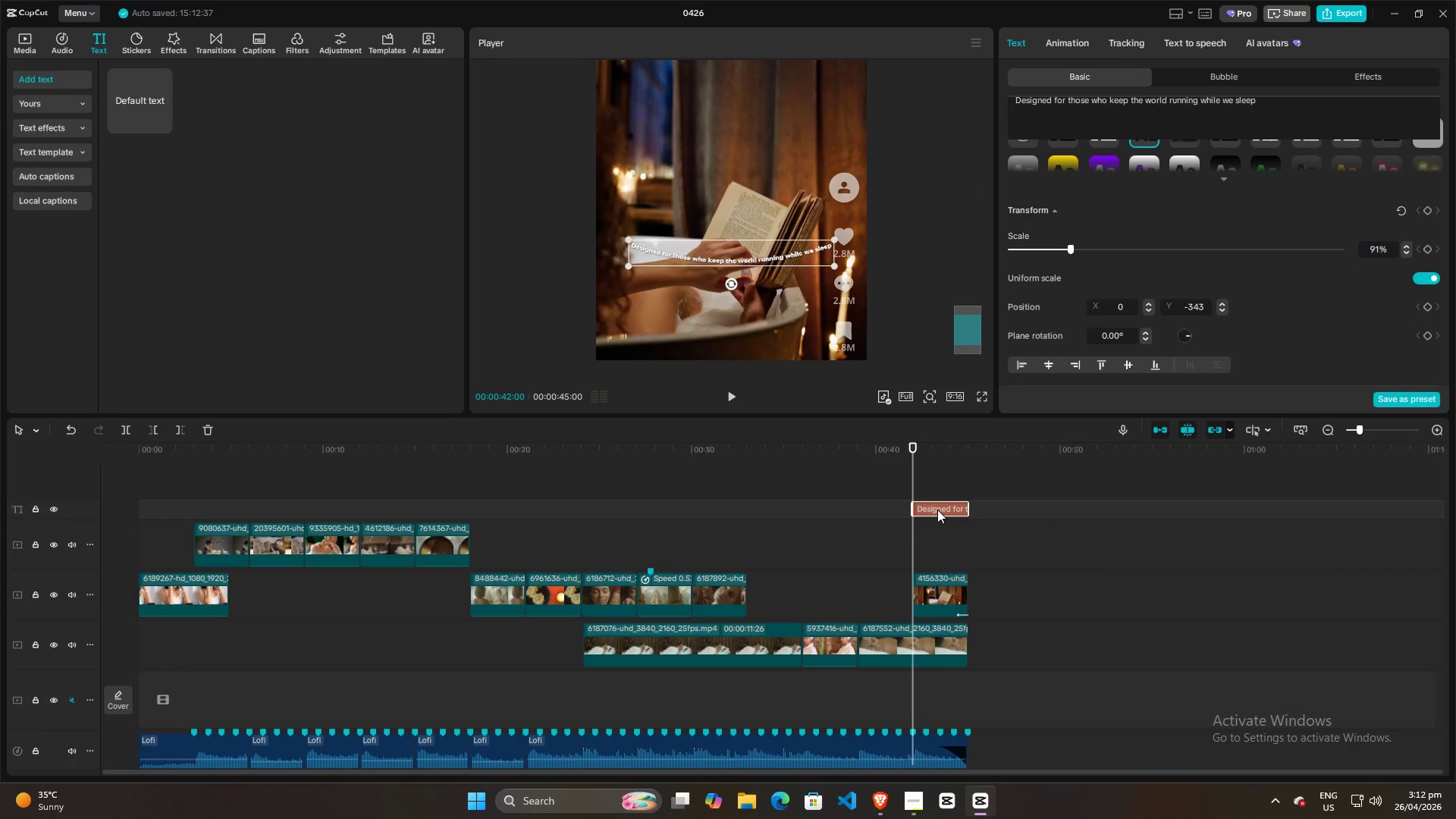 
hold_key(key=AltLeft, duration=1.11)
left_click_drag(start_coordinate=[937, 510], to_coordinate=[937, 528])
 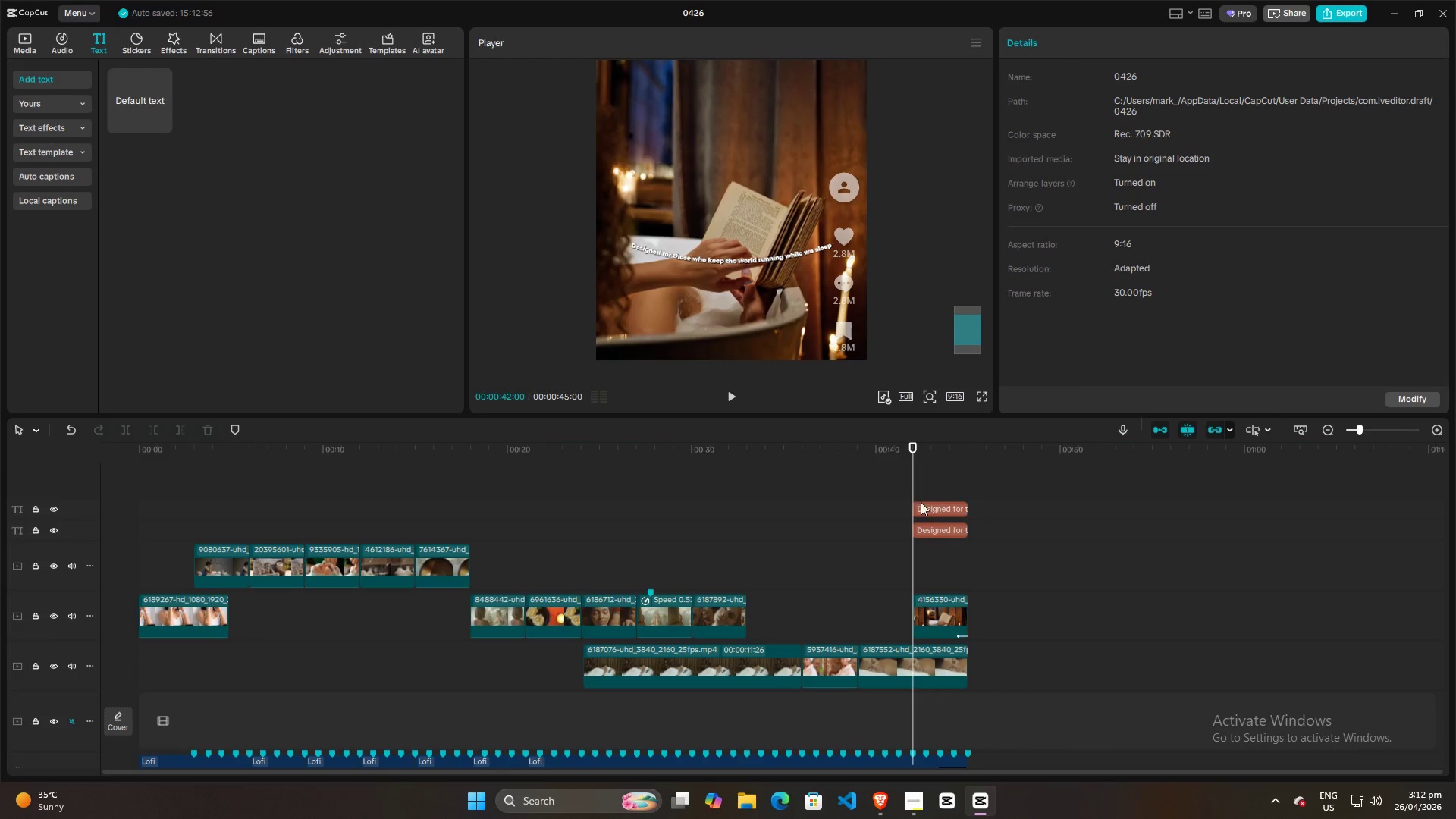 
left_click([933, 489])
 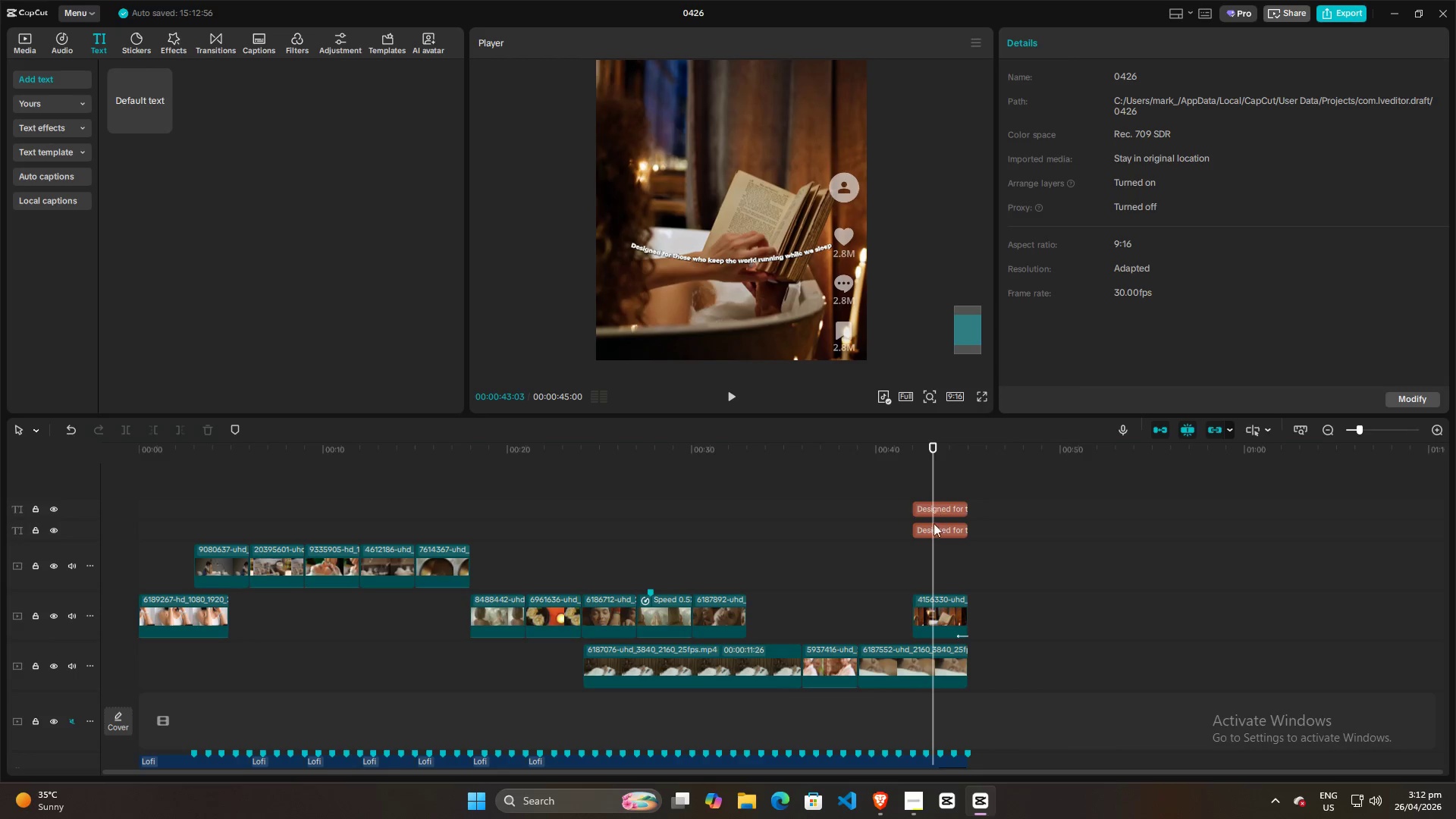 
left_click([933, 529])
 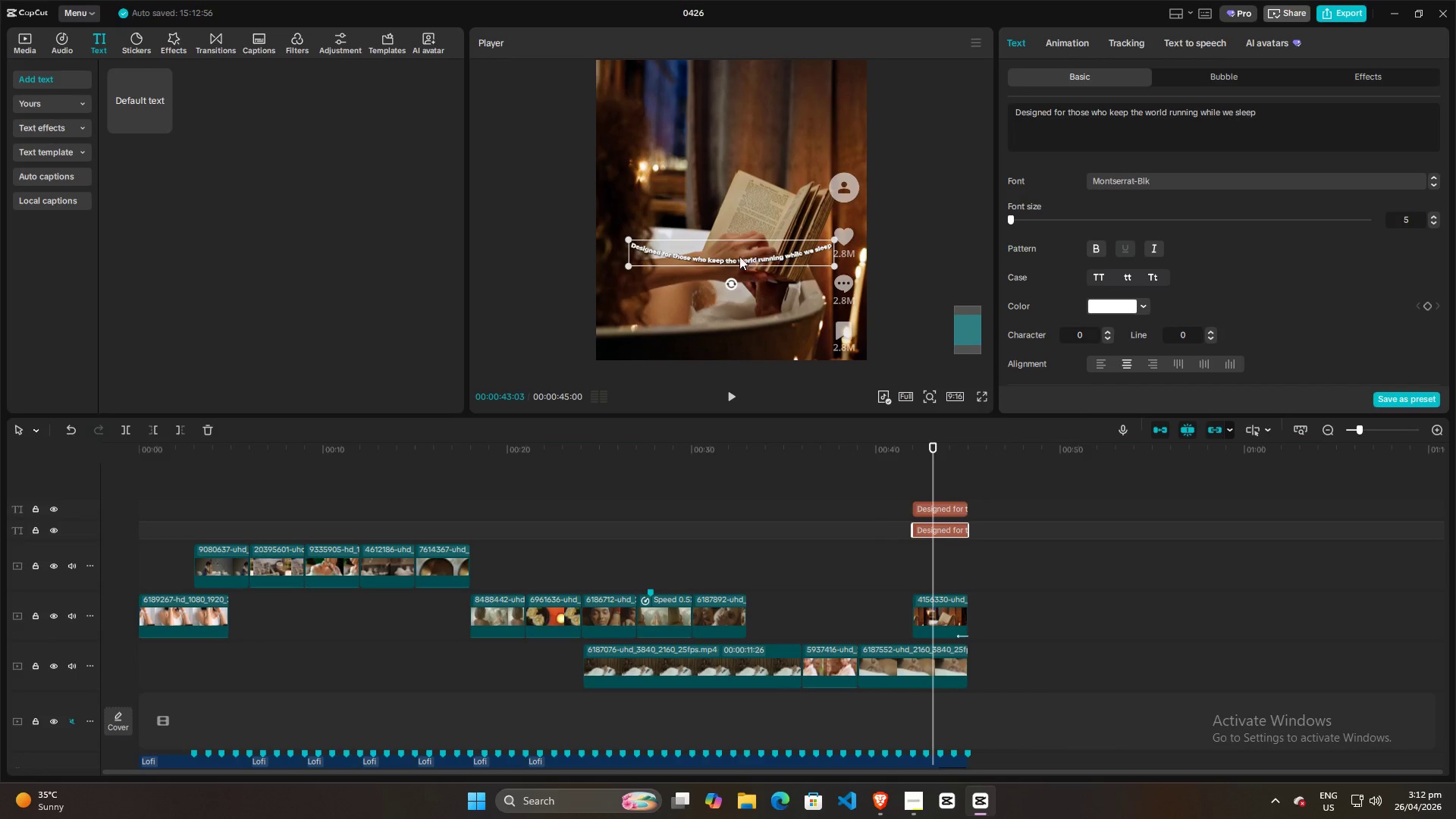 
left_click_drag(start_coordinate=[736, 254], to_coordinate=[734, 279])
 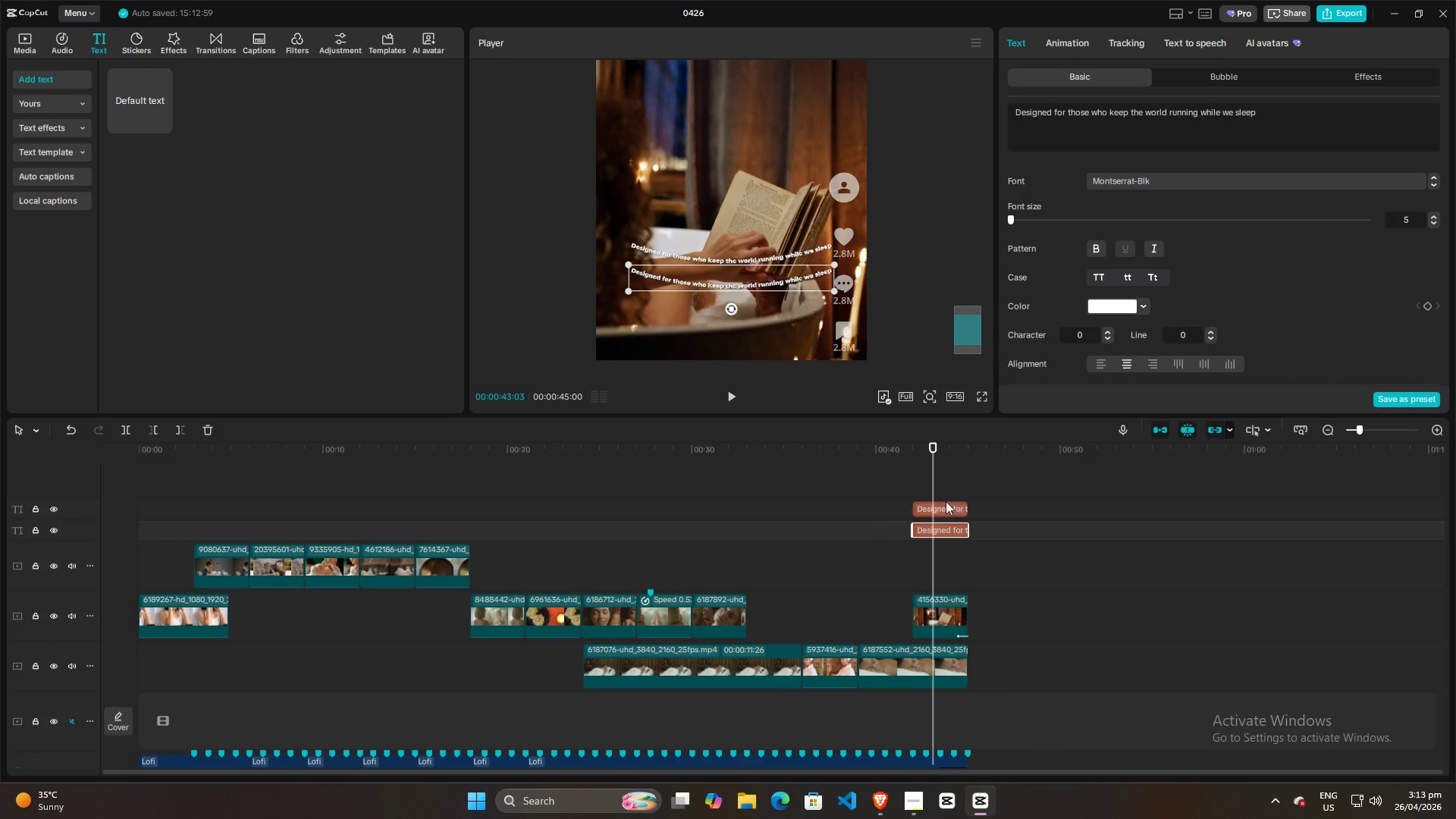 
left_click([948, 510])
 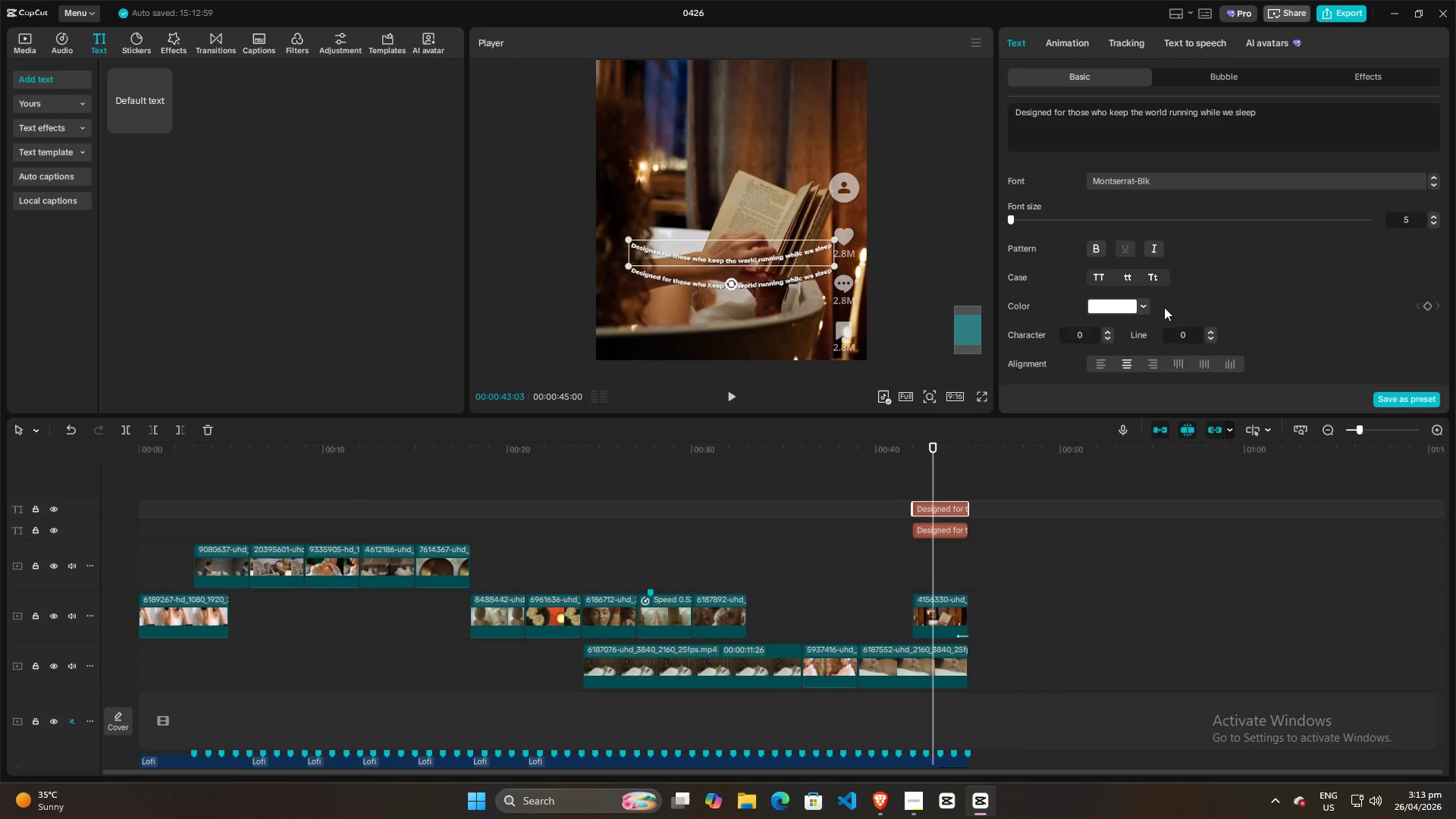 
scroll: coordinate [1156, 319], scroll_direction: down, amount: 63.0
 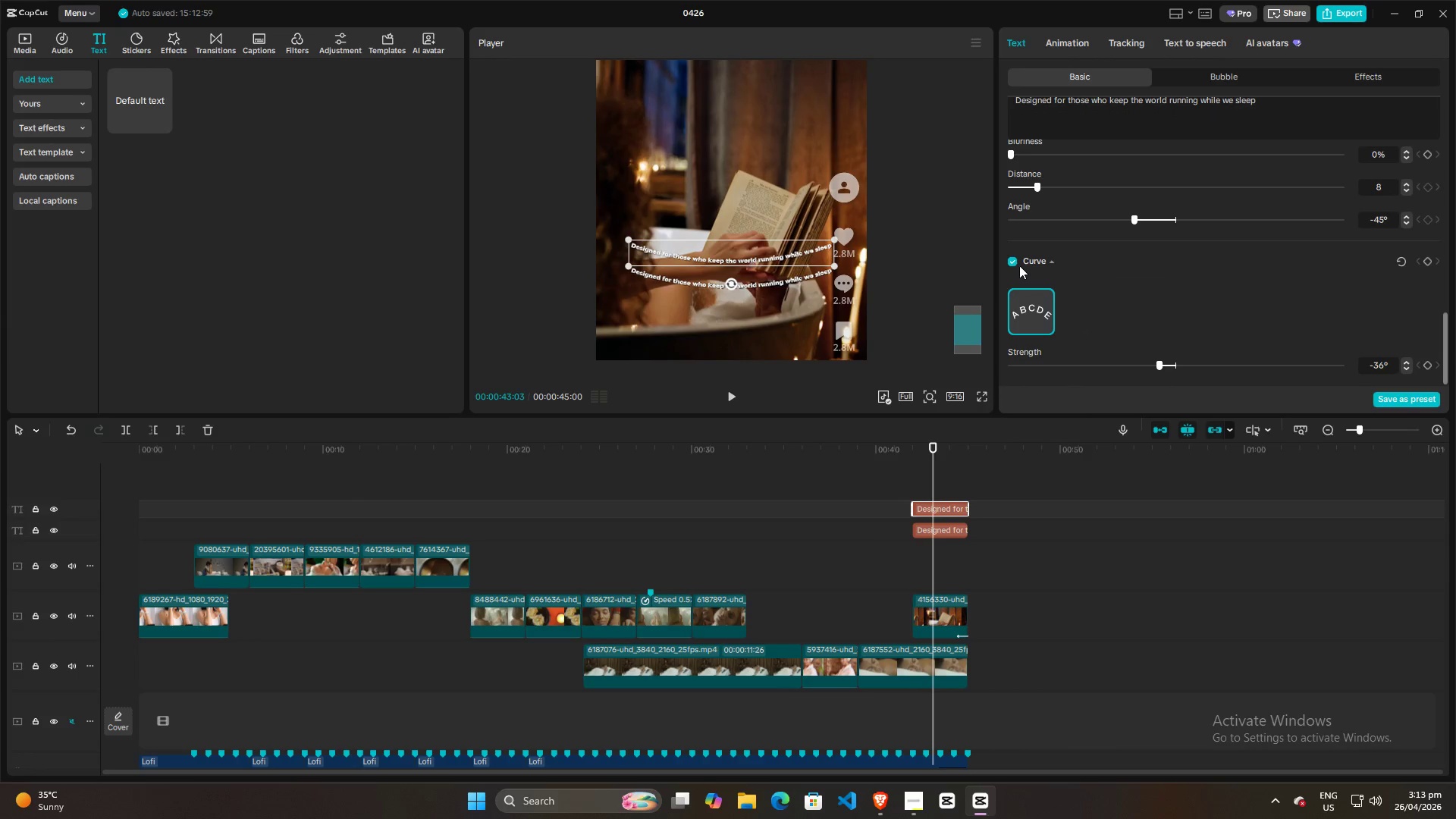 
left_click([1016, 263])
 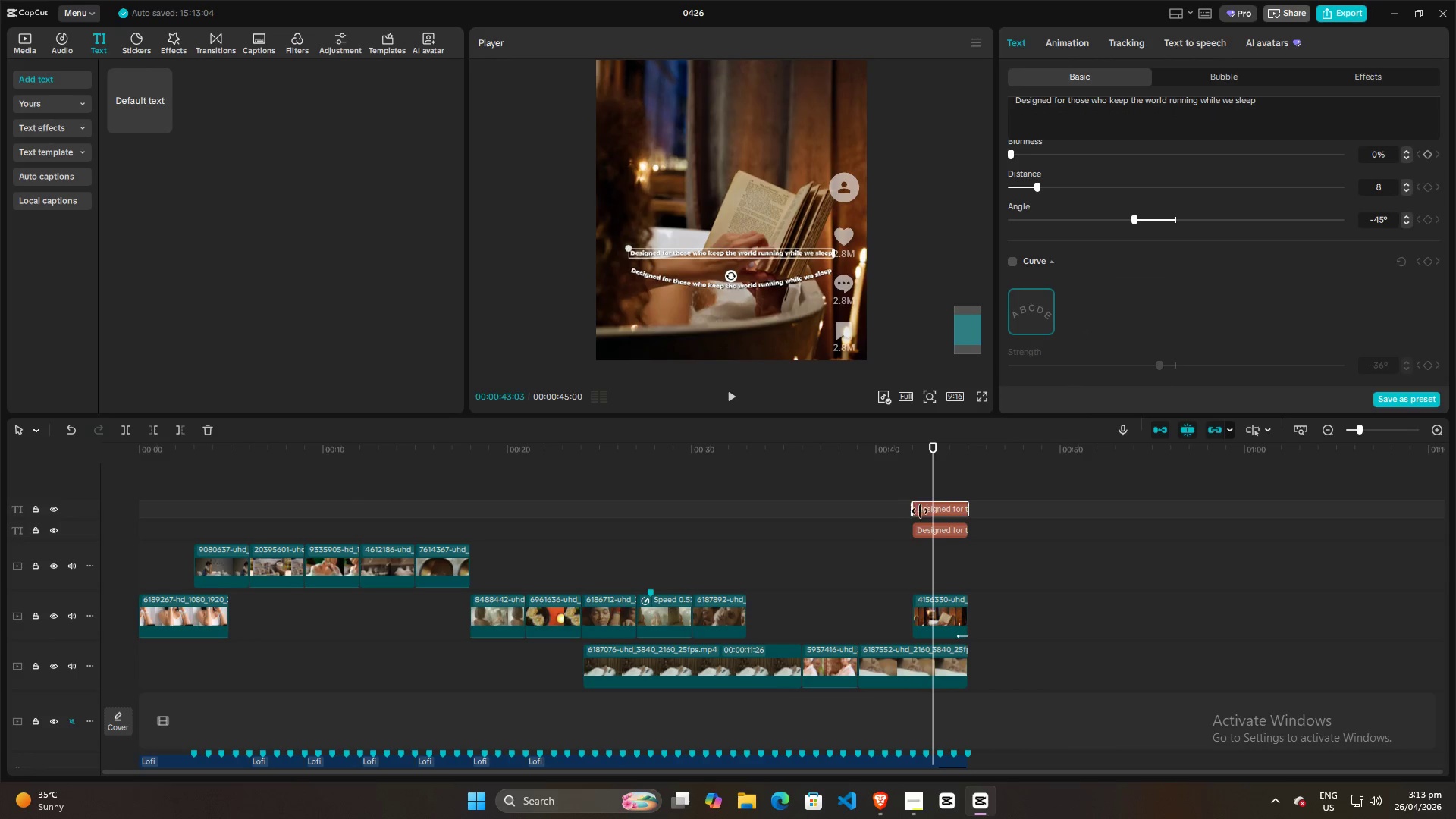 
left_click([934, 531])
 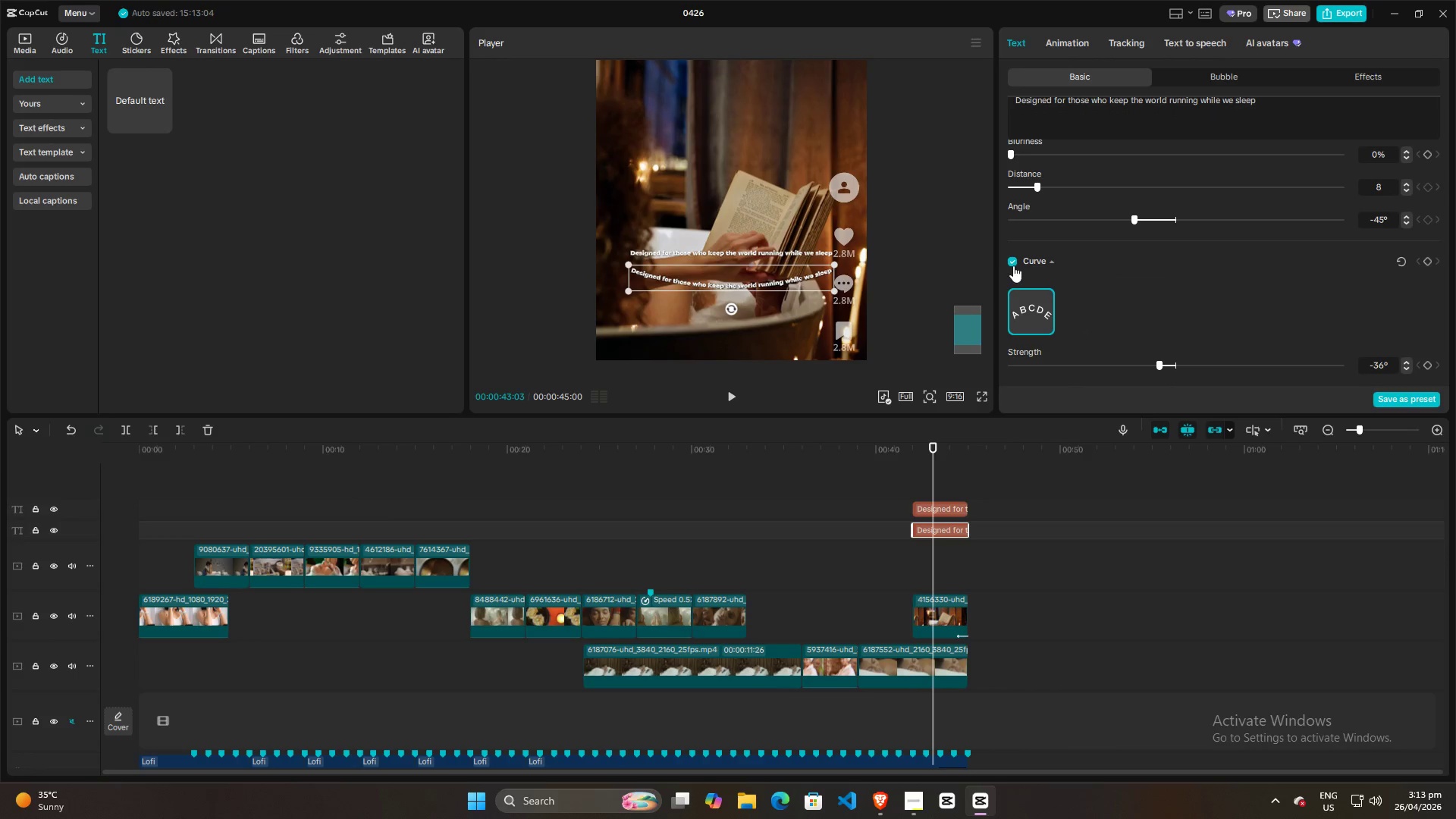 
left_click([1013, 265])
 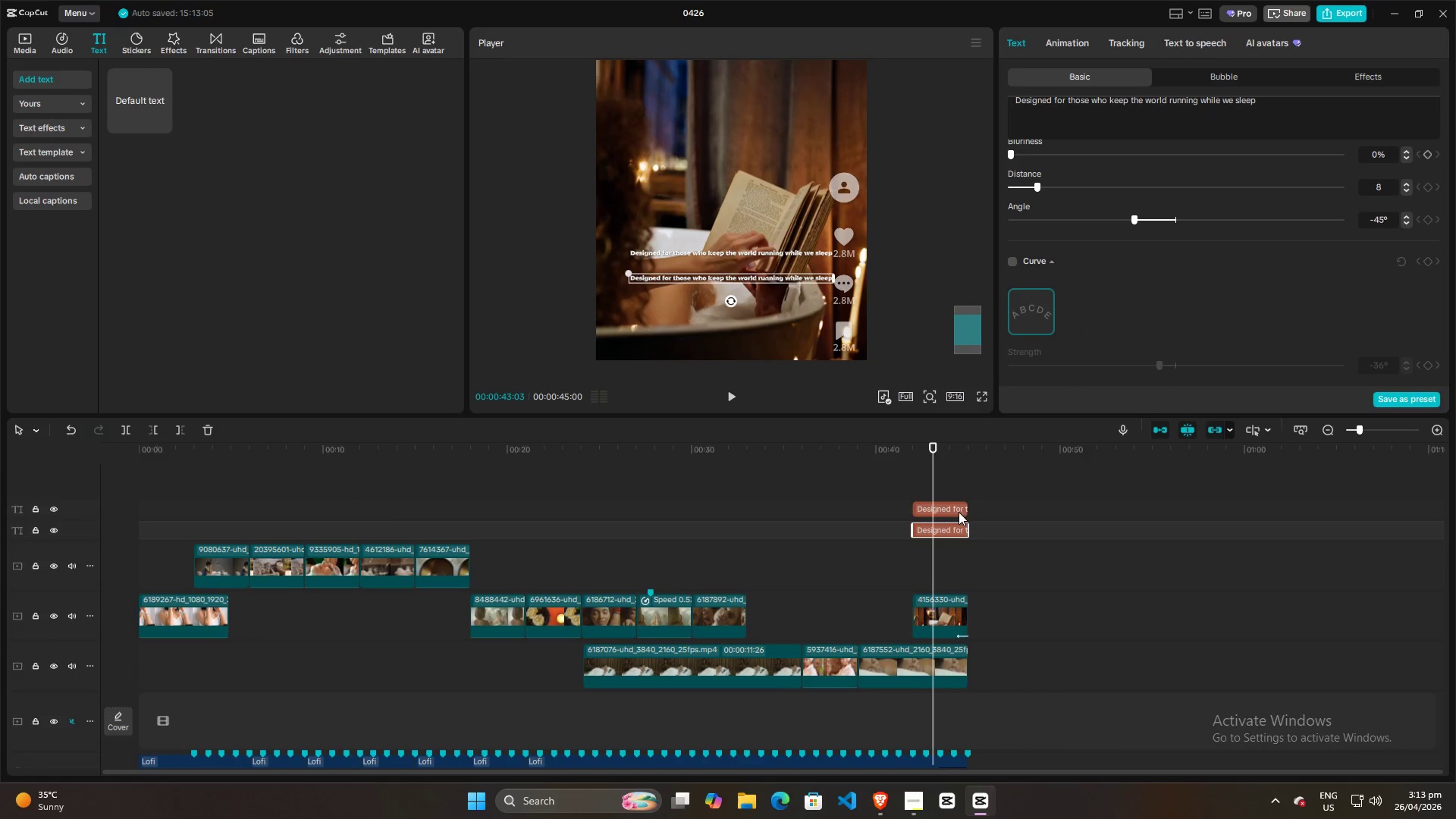 
left_click([951, 528])
 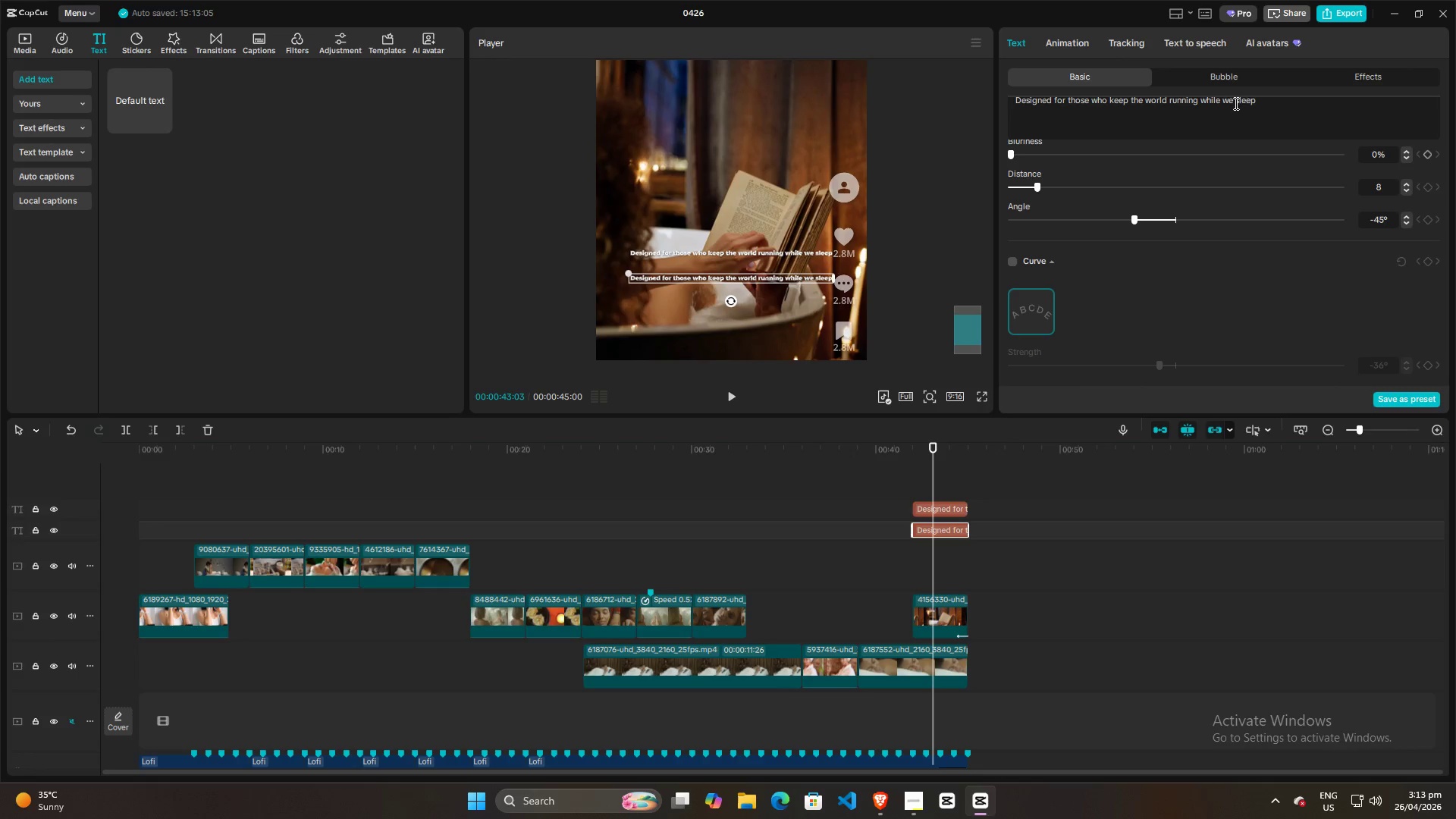 
left_click_drag(start_coordinate=[1235, 99], to_coordinate=[1027, 100])
 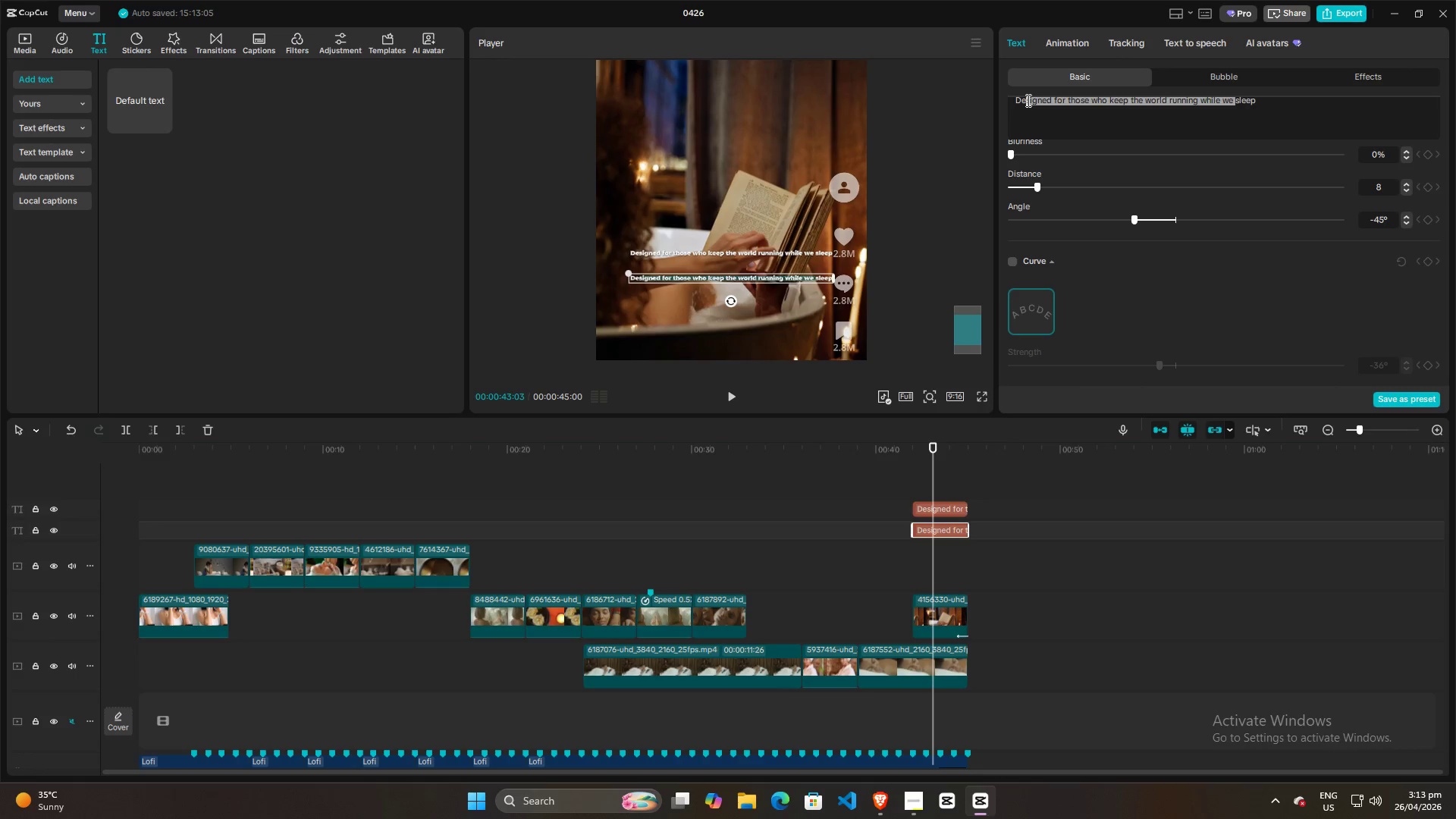 
key(Backspace)
 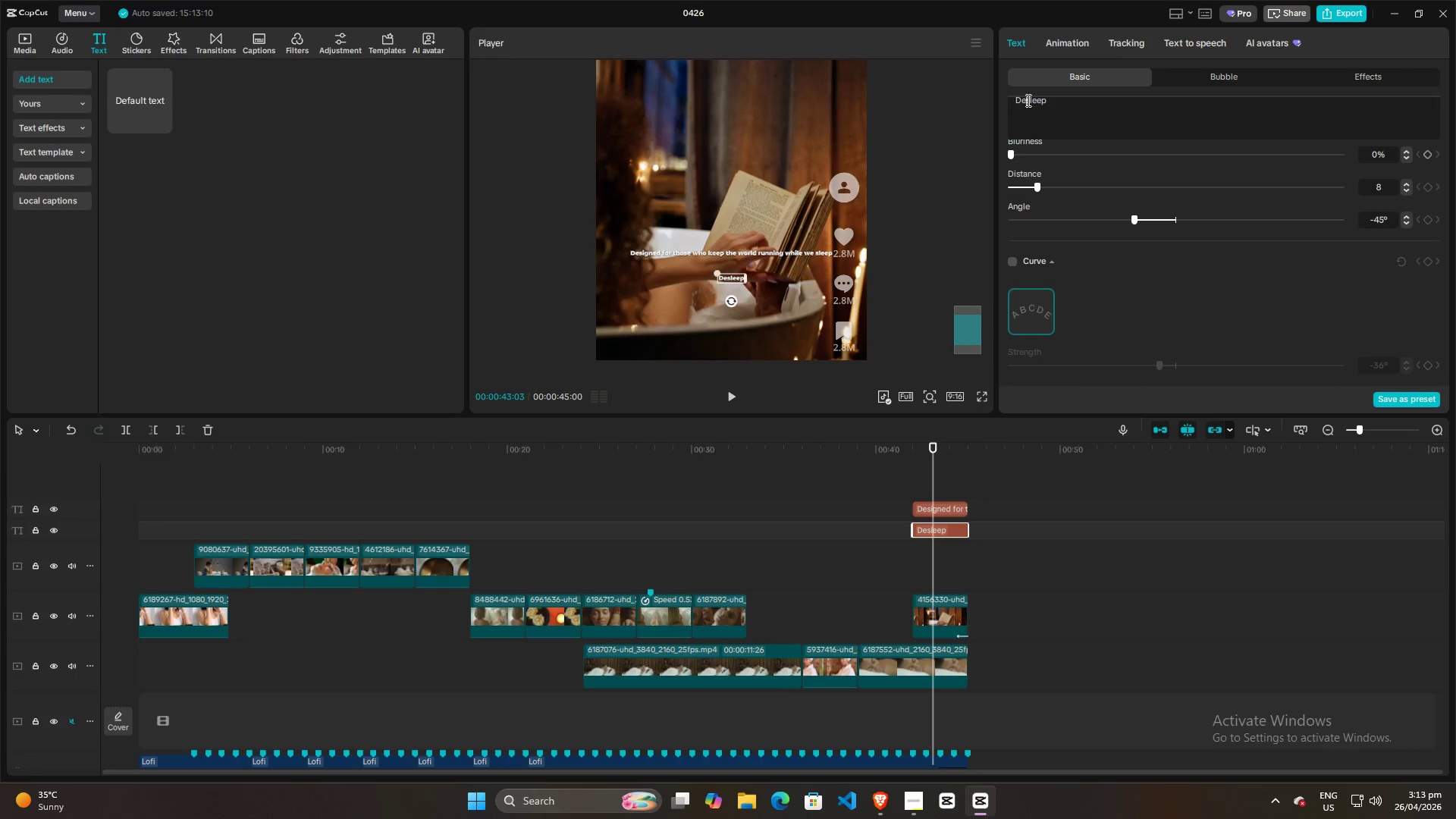 
key(Backspace)
 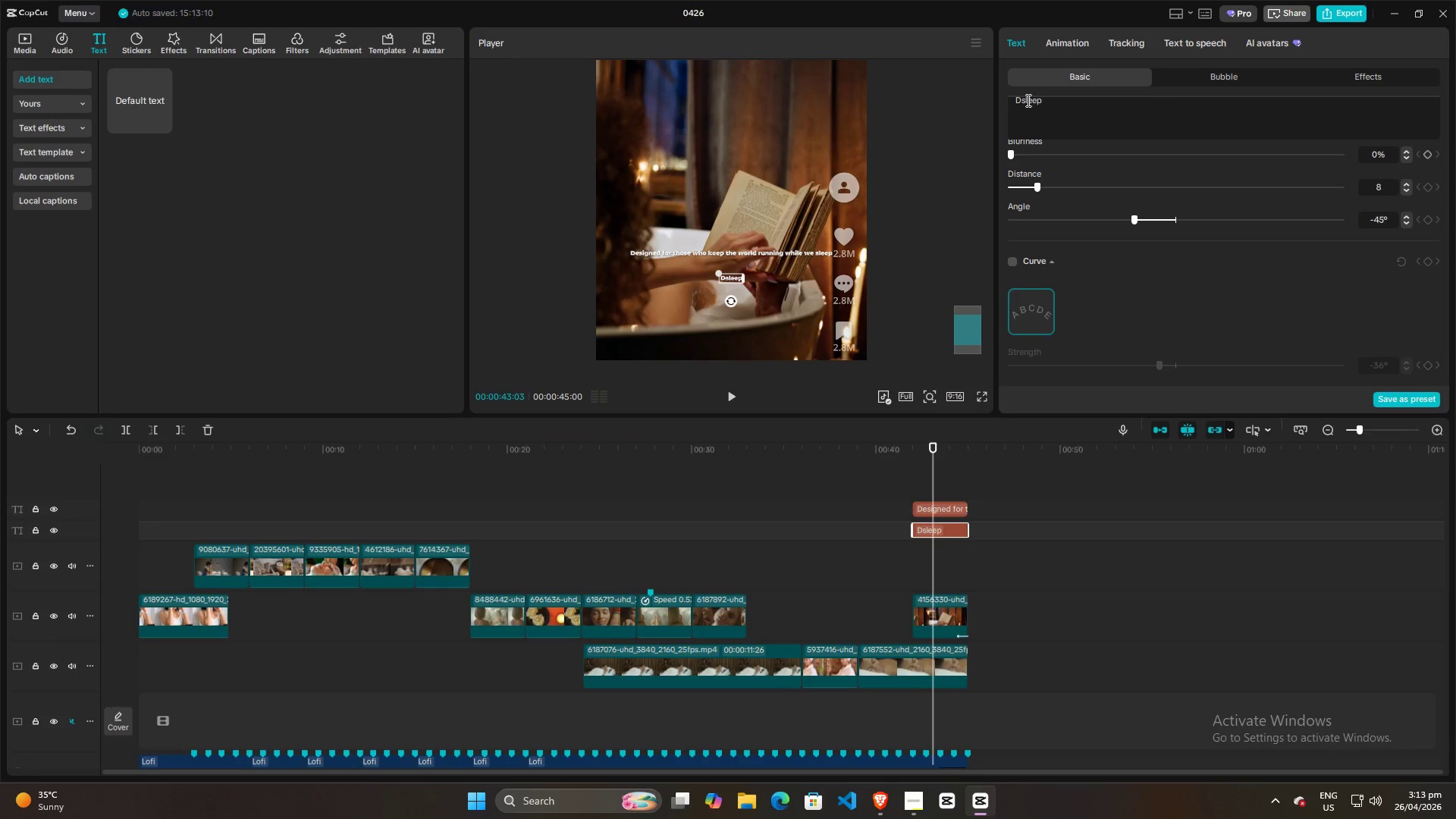 
key(Backspace)
 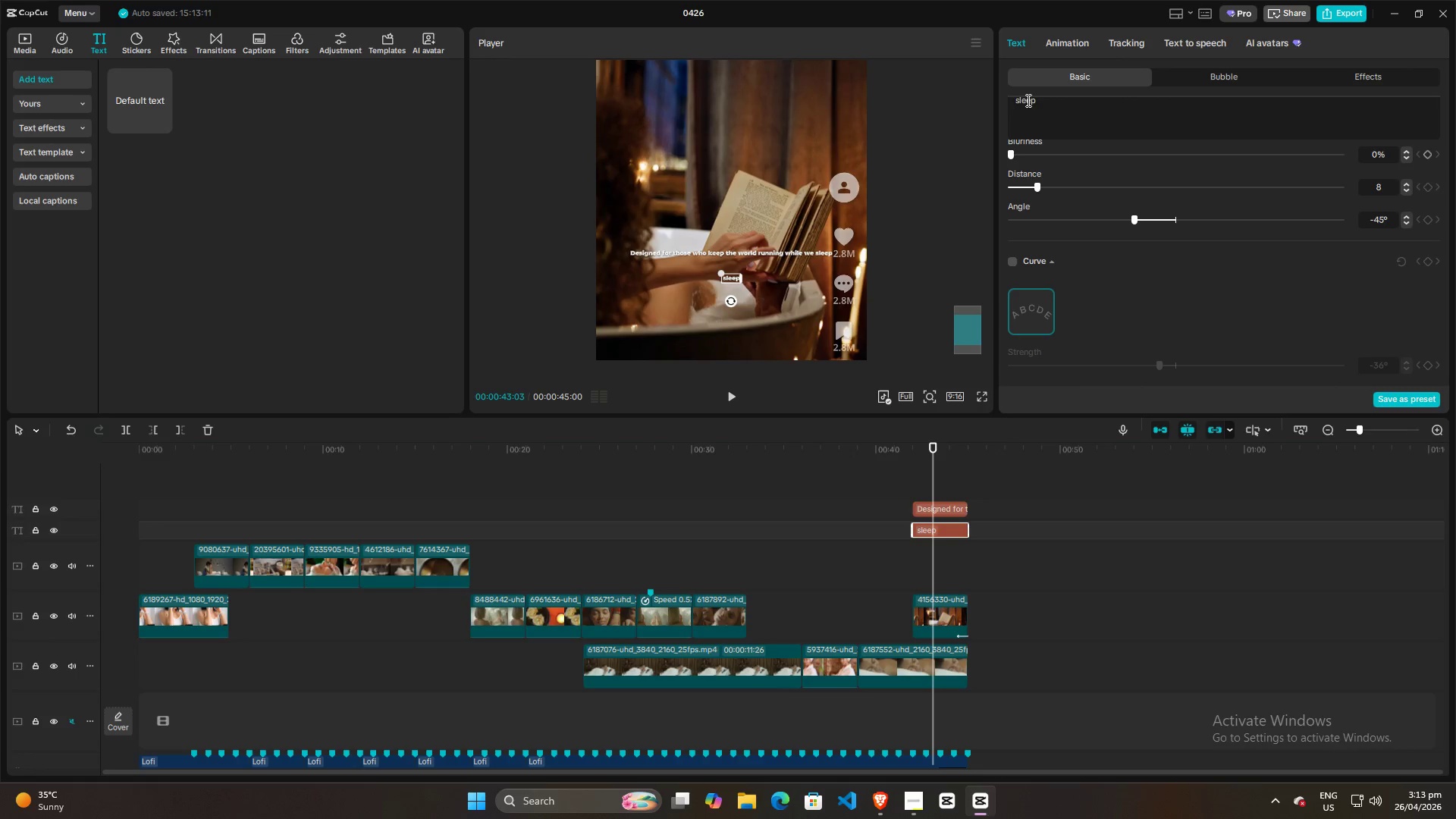 
key(Backspace)
 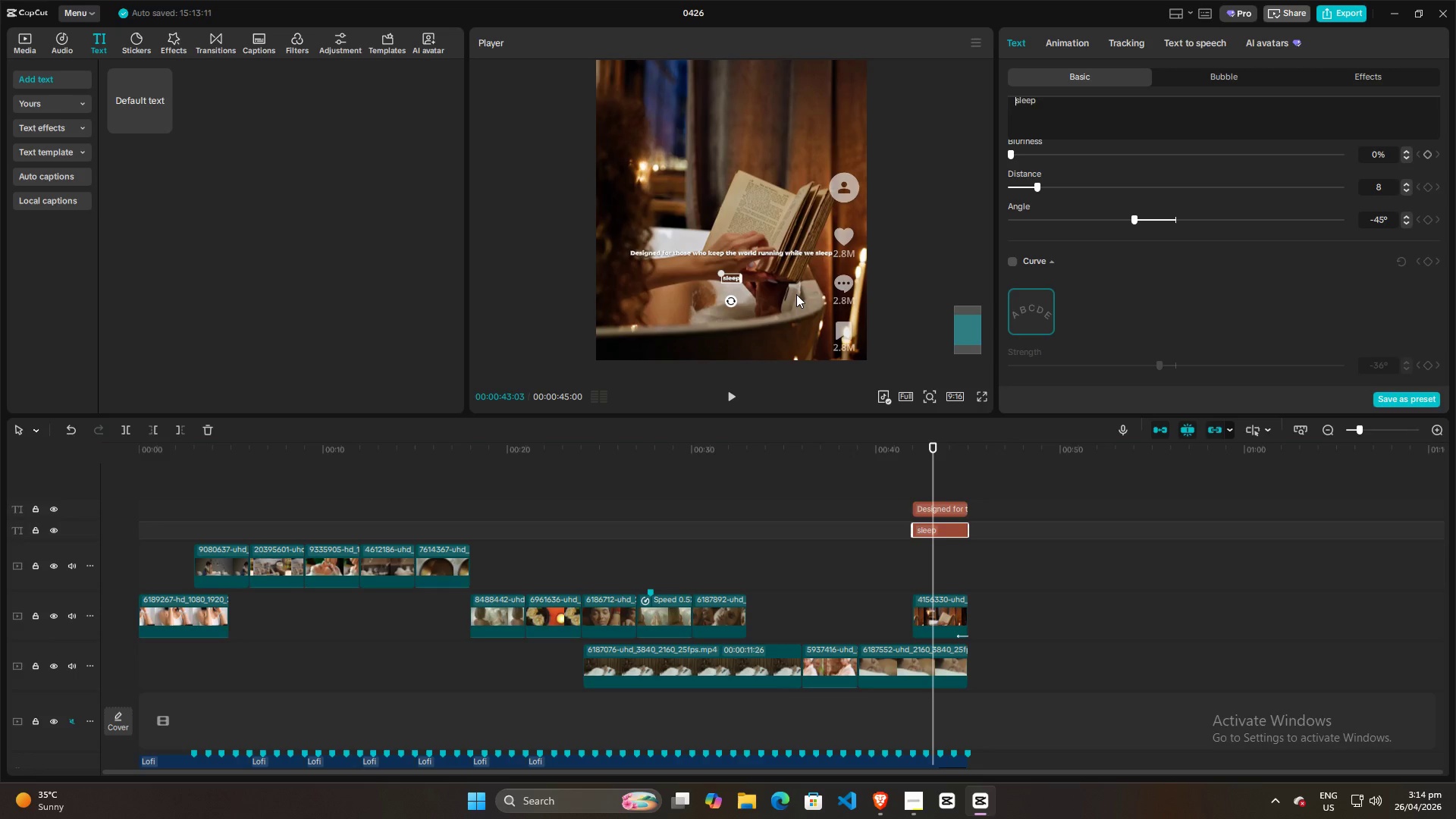 
wait(66.47)
 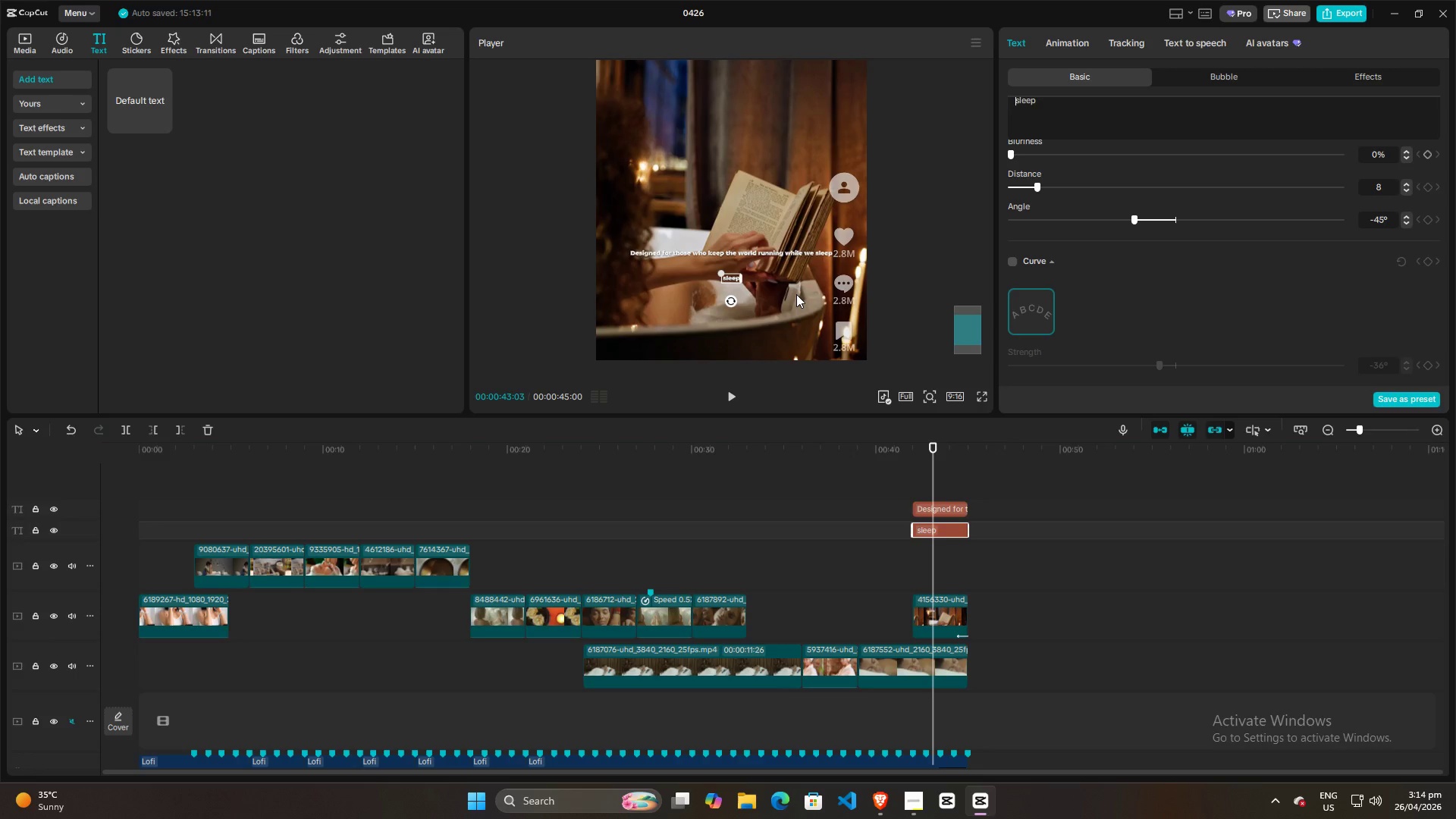 
hold_key(key=ControlLeft, duration=0.91)
scroll: coordinate [773, 287], scroll_direction: down, amount: 3.0
 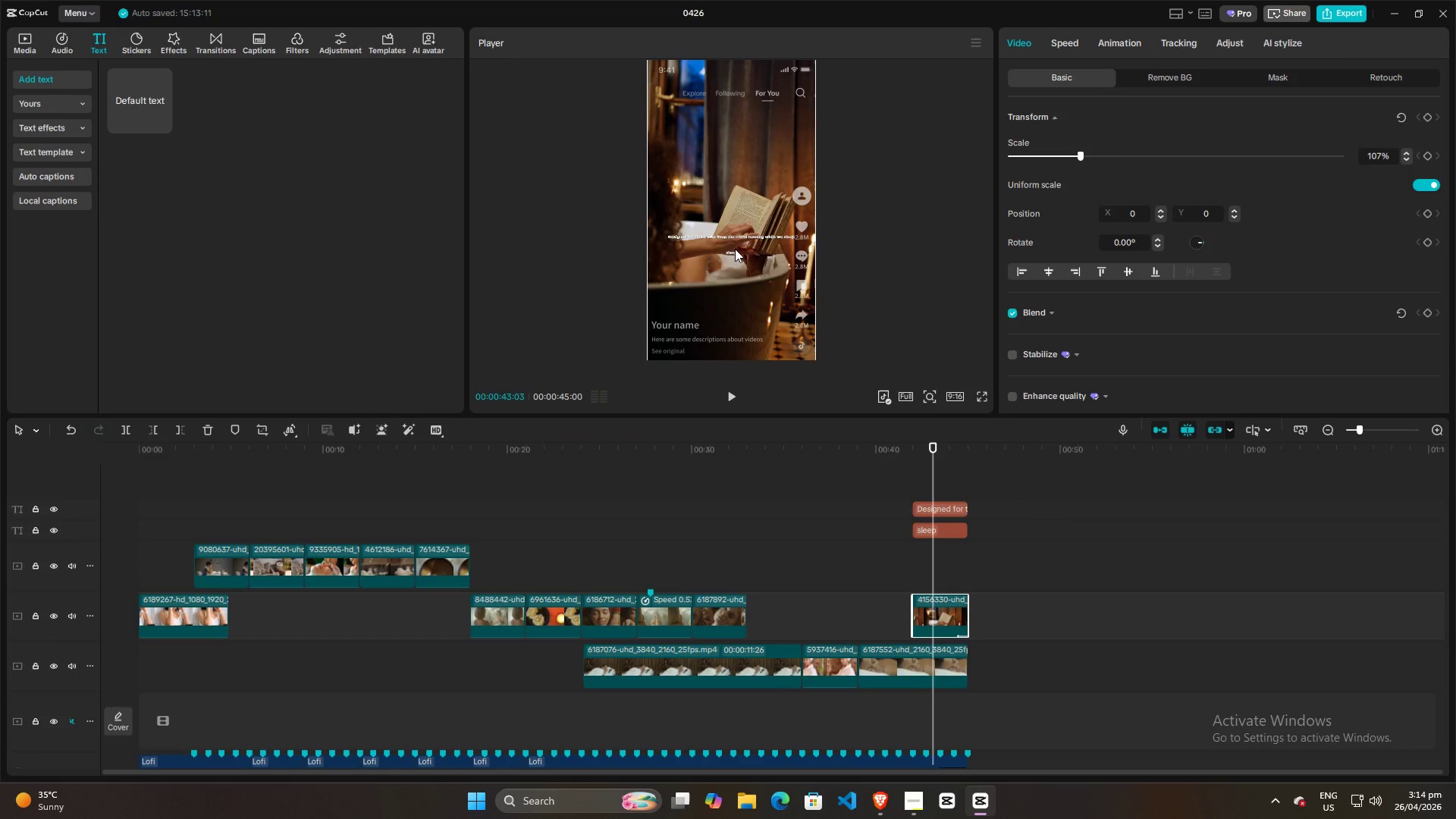 
left_click([733, 252])
 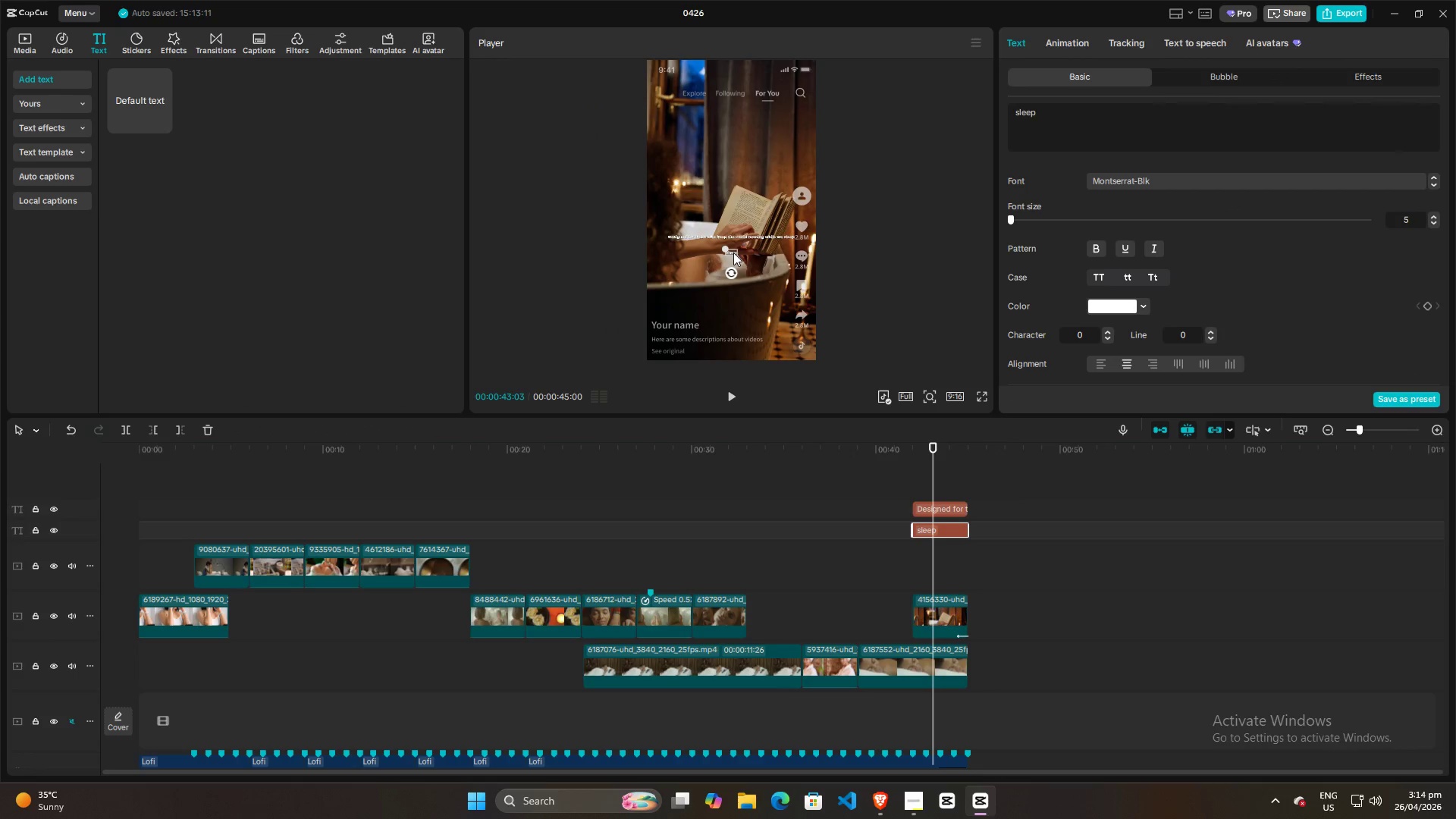 
left_click_drag(start_coordinate=[733, 252], to_coordinate=[735, 284])
 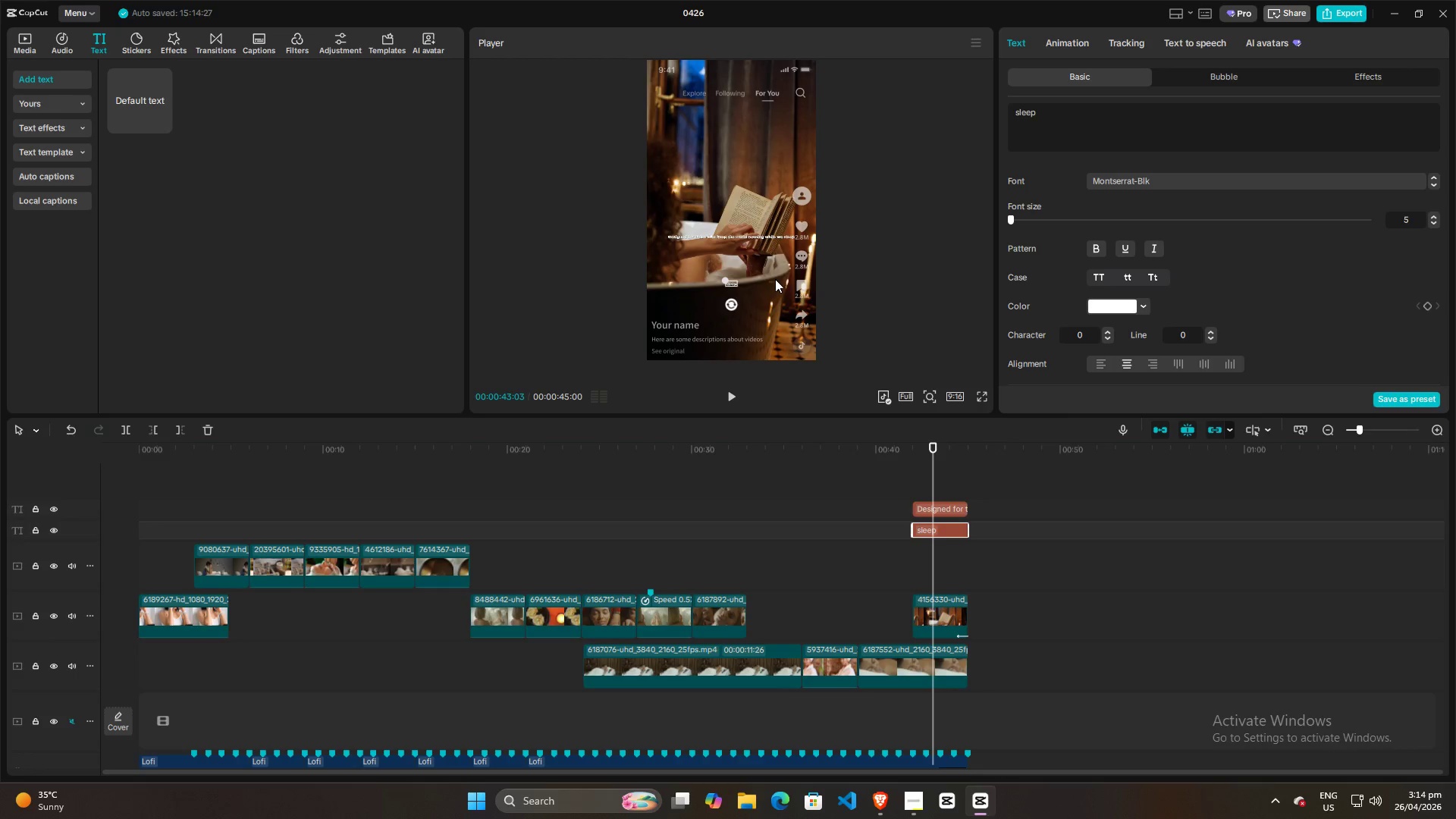 
left_click([946, 530])
 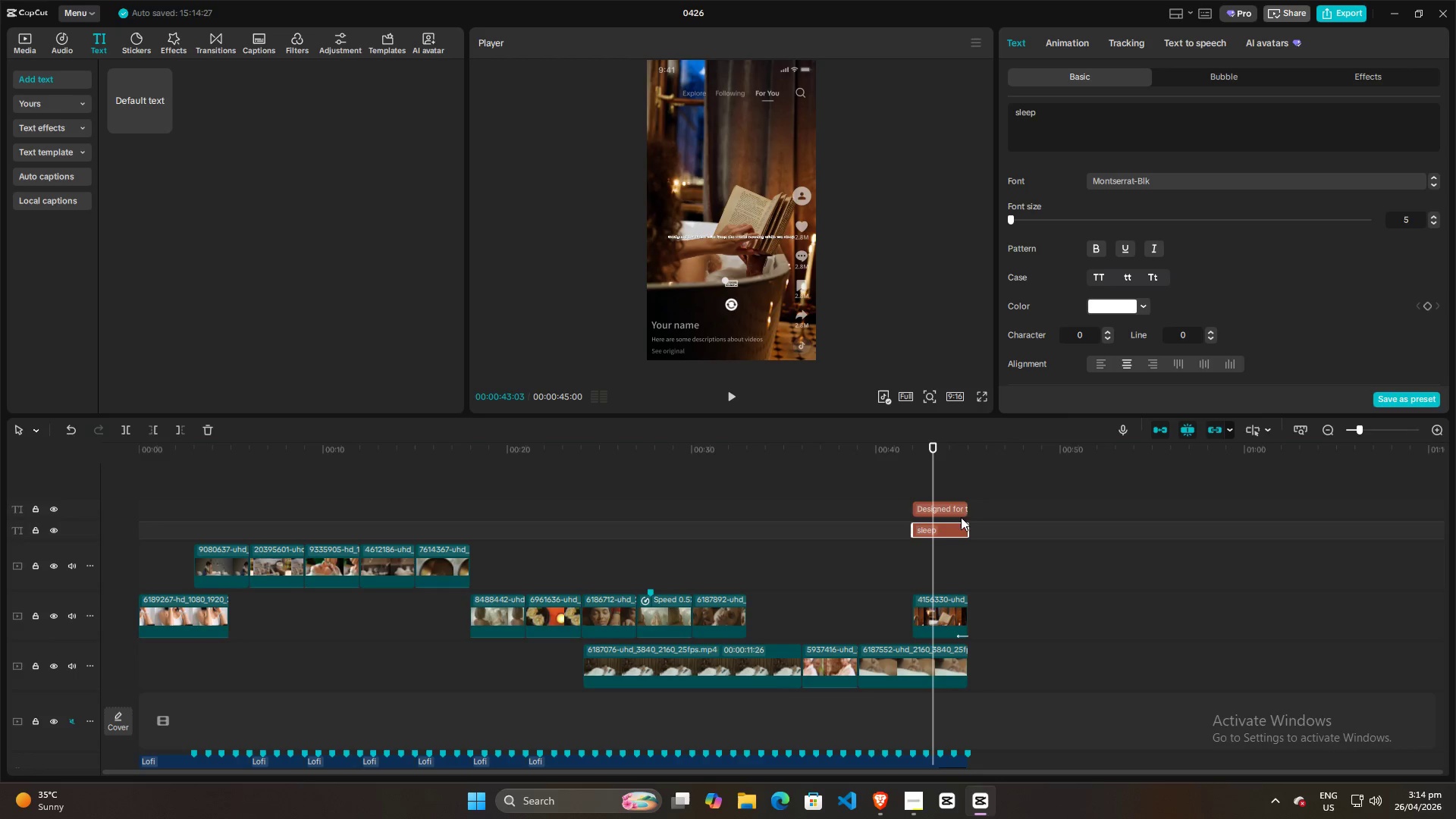 
hold_key(key=AltLeft, duration=1.11)
 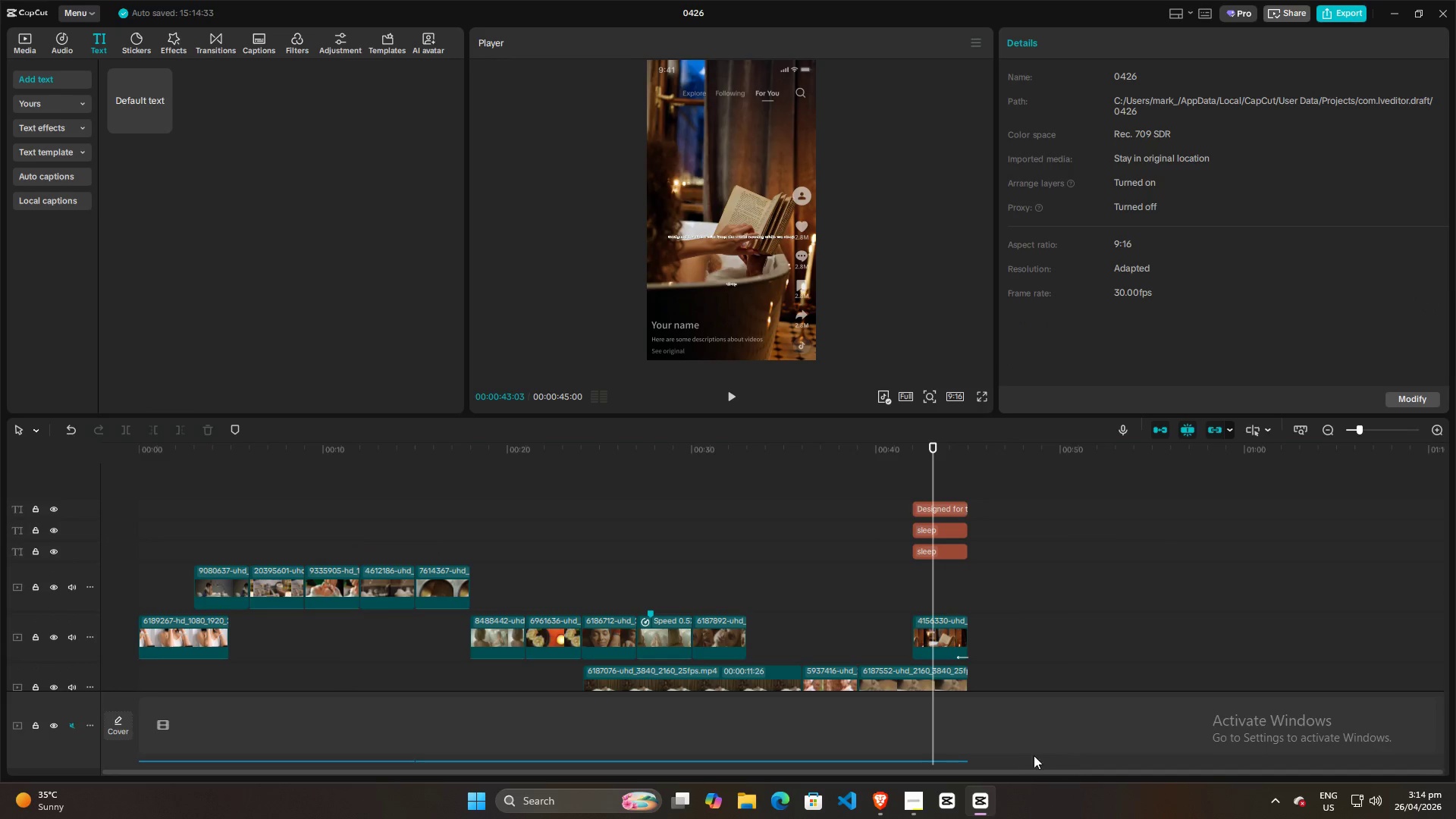 
scroll: coordinate [1001, 510], scroll_direction: up, amount: 1.0
 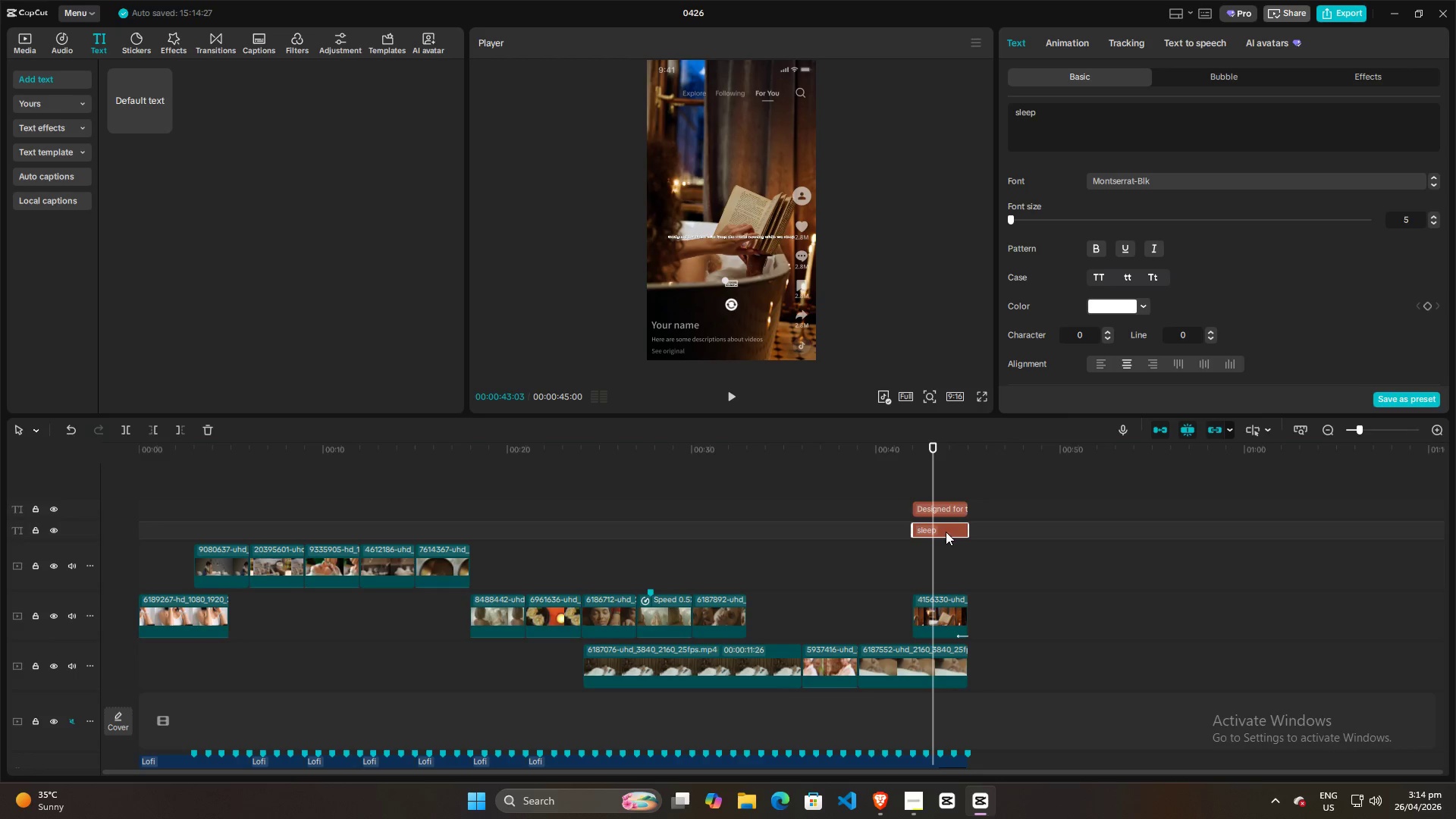 
left_click_drag(start_coordinate=[945, 530], to_coordinate=[944, 548])
 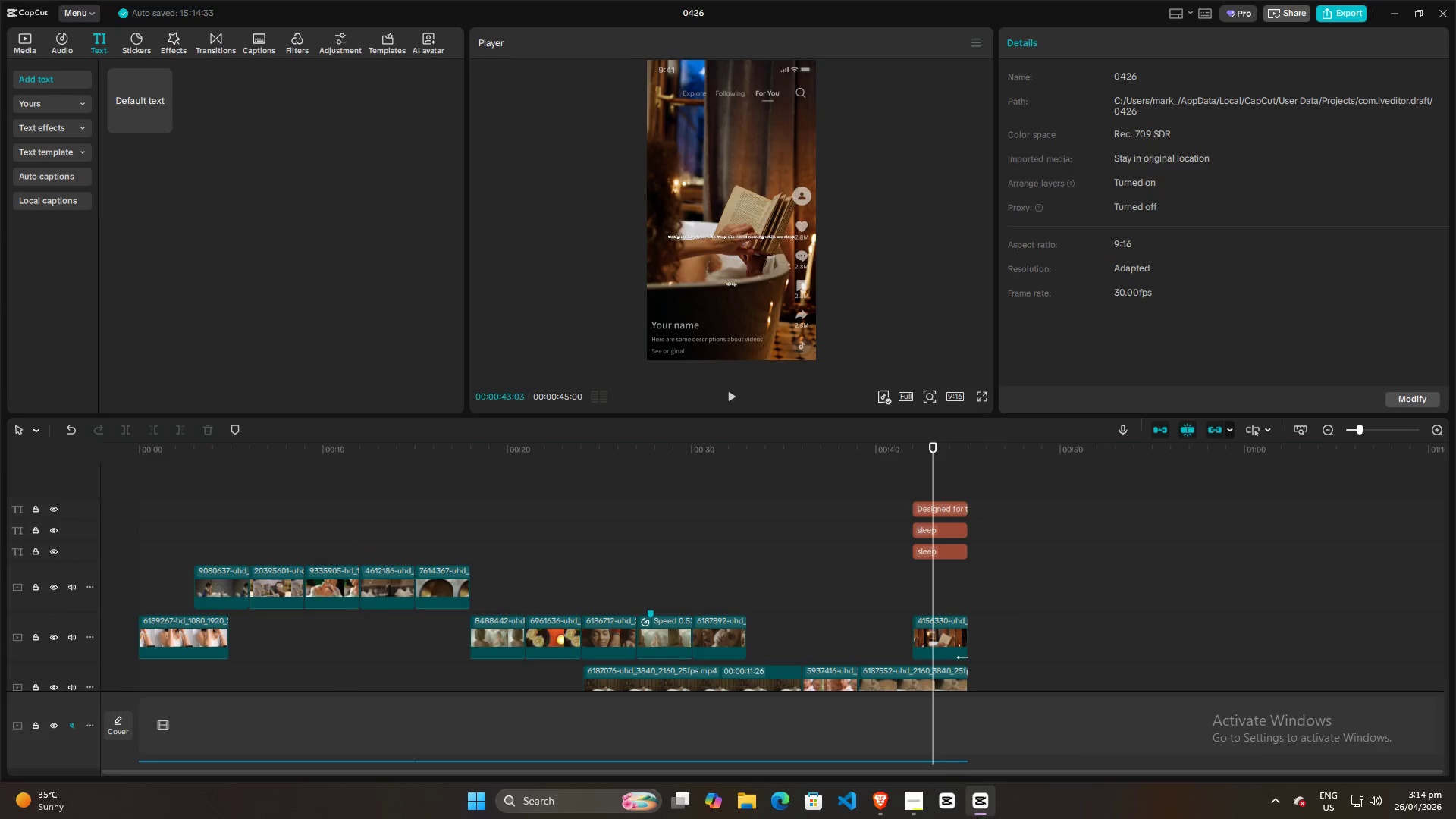 
left_click([907, 805])